 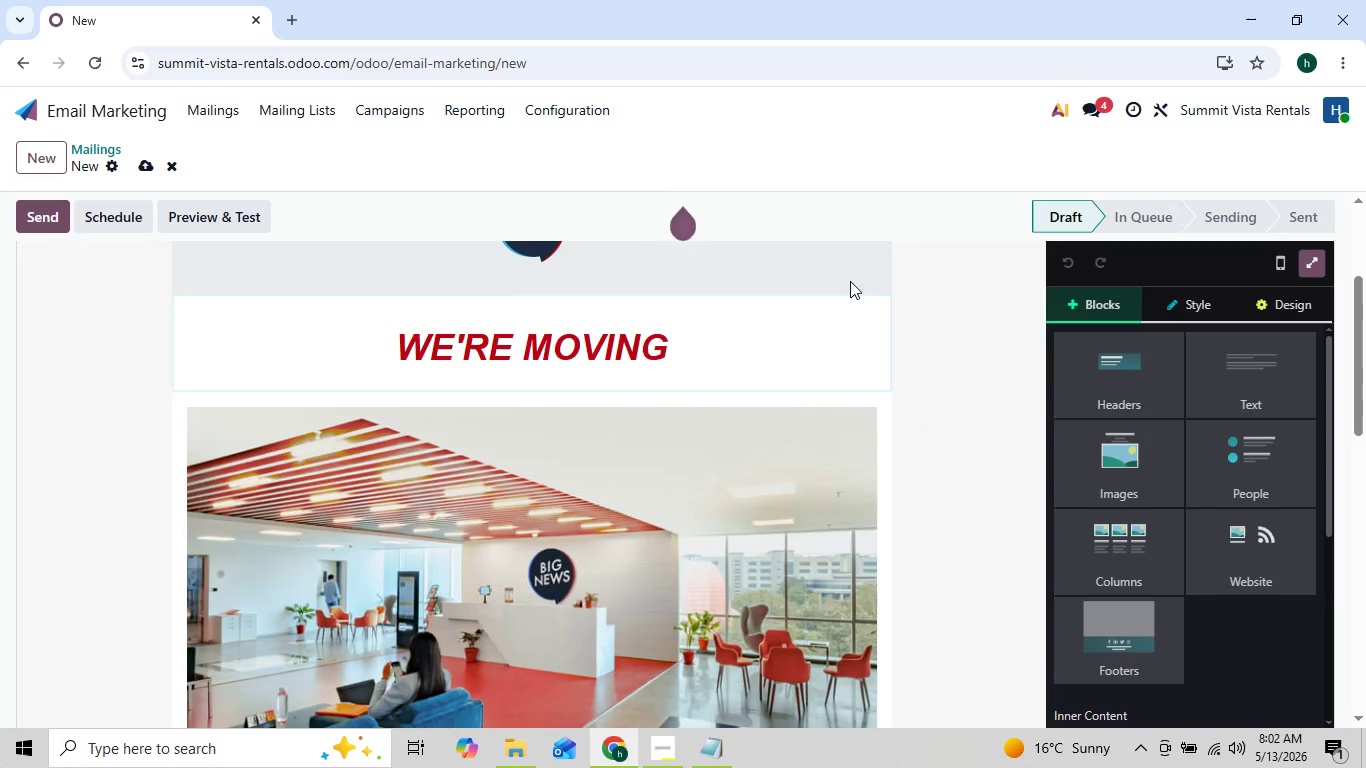 
left_click([865, 453])
 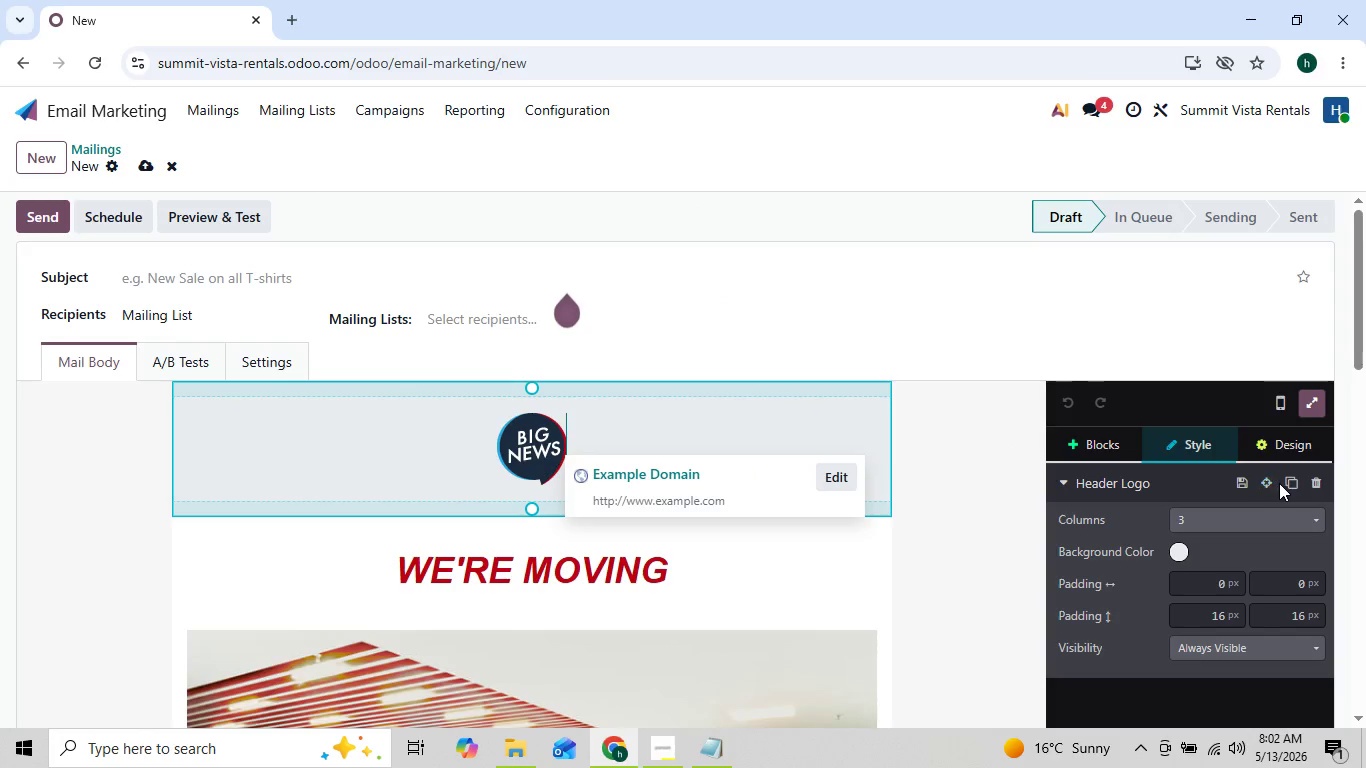 
left_click([1315, 484])
 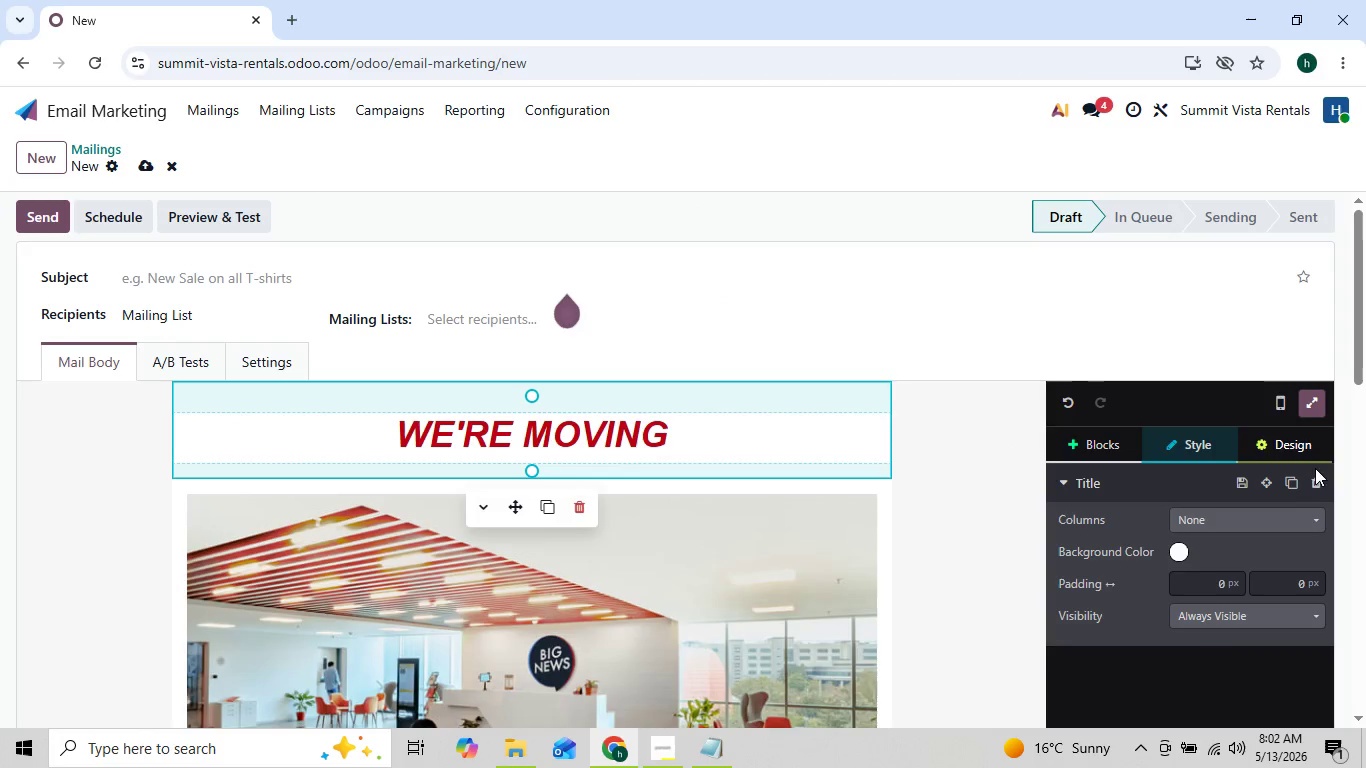 
left_click([1319, 476])
 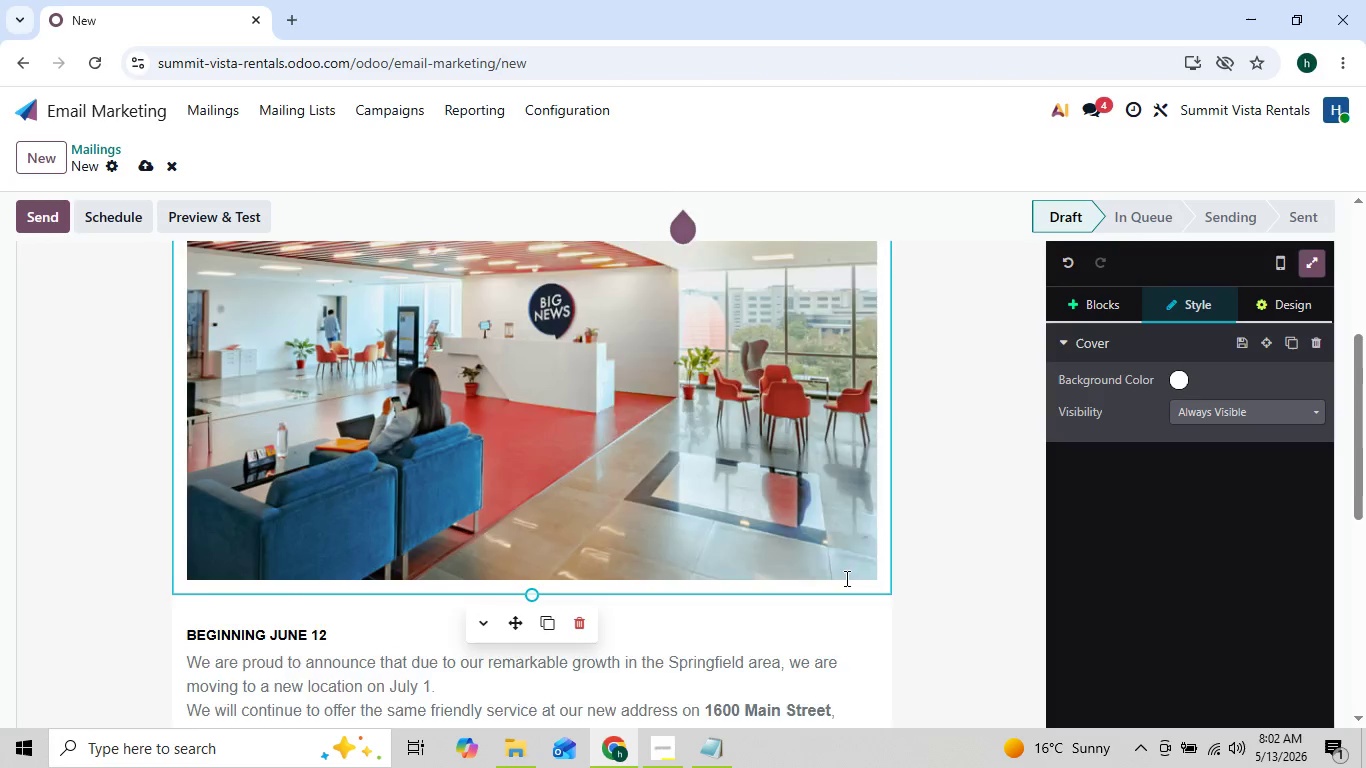 
right_click([845, 578])
 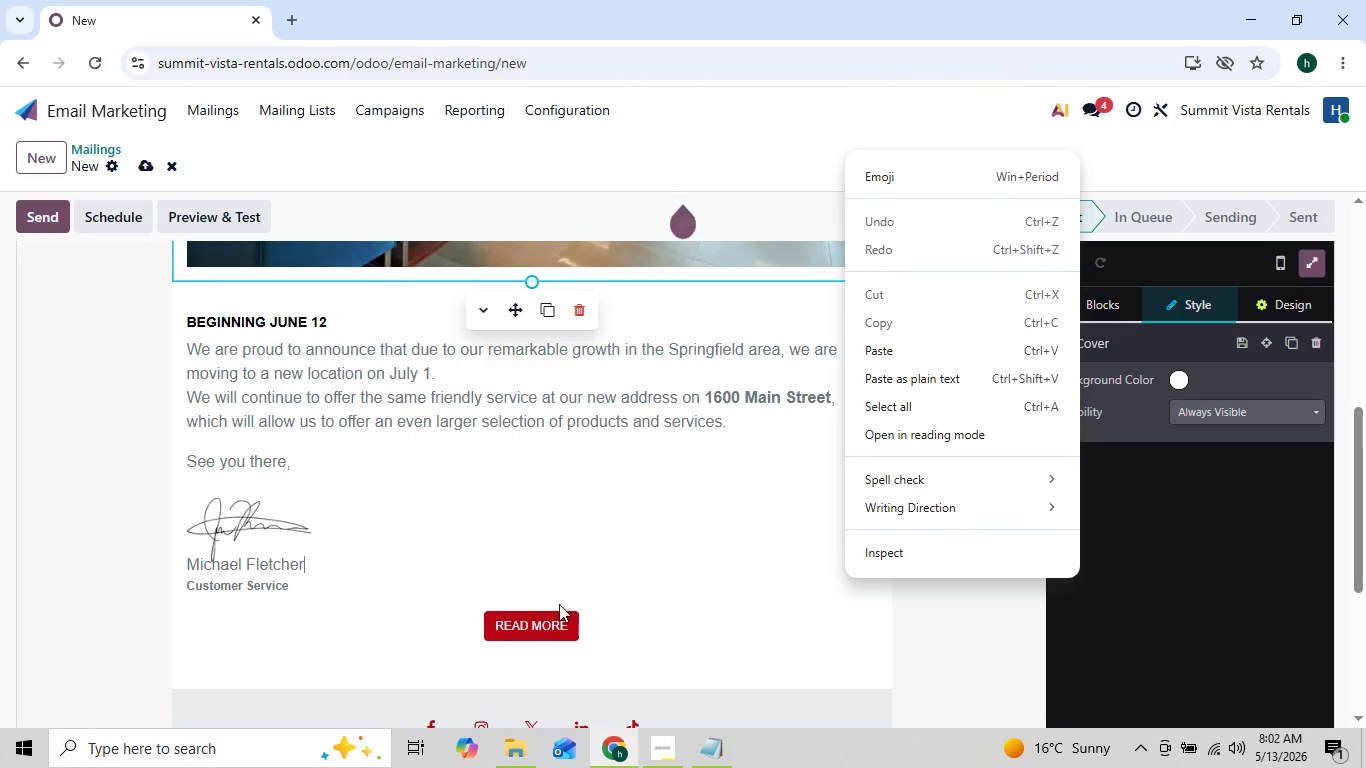 
left_click([602, 627])
 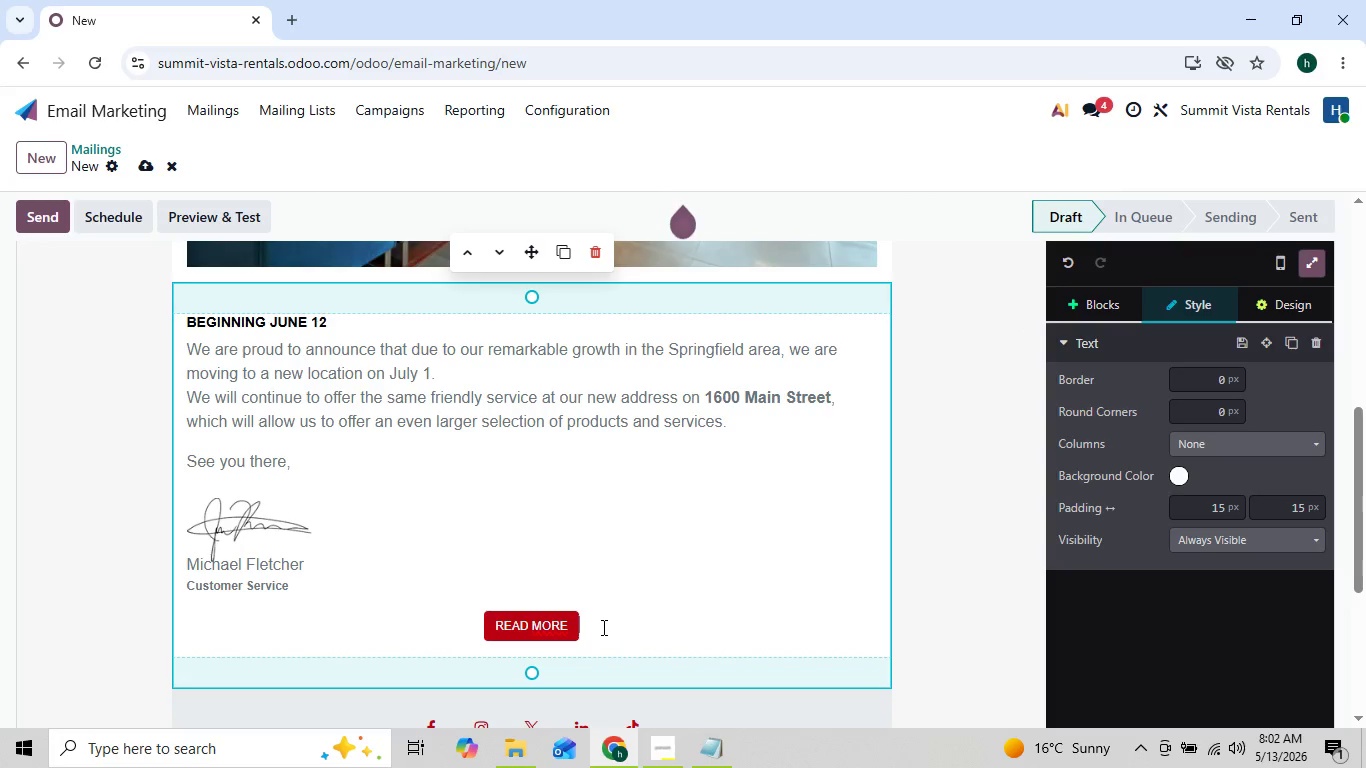 
key(Backspace)
 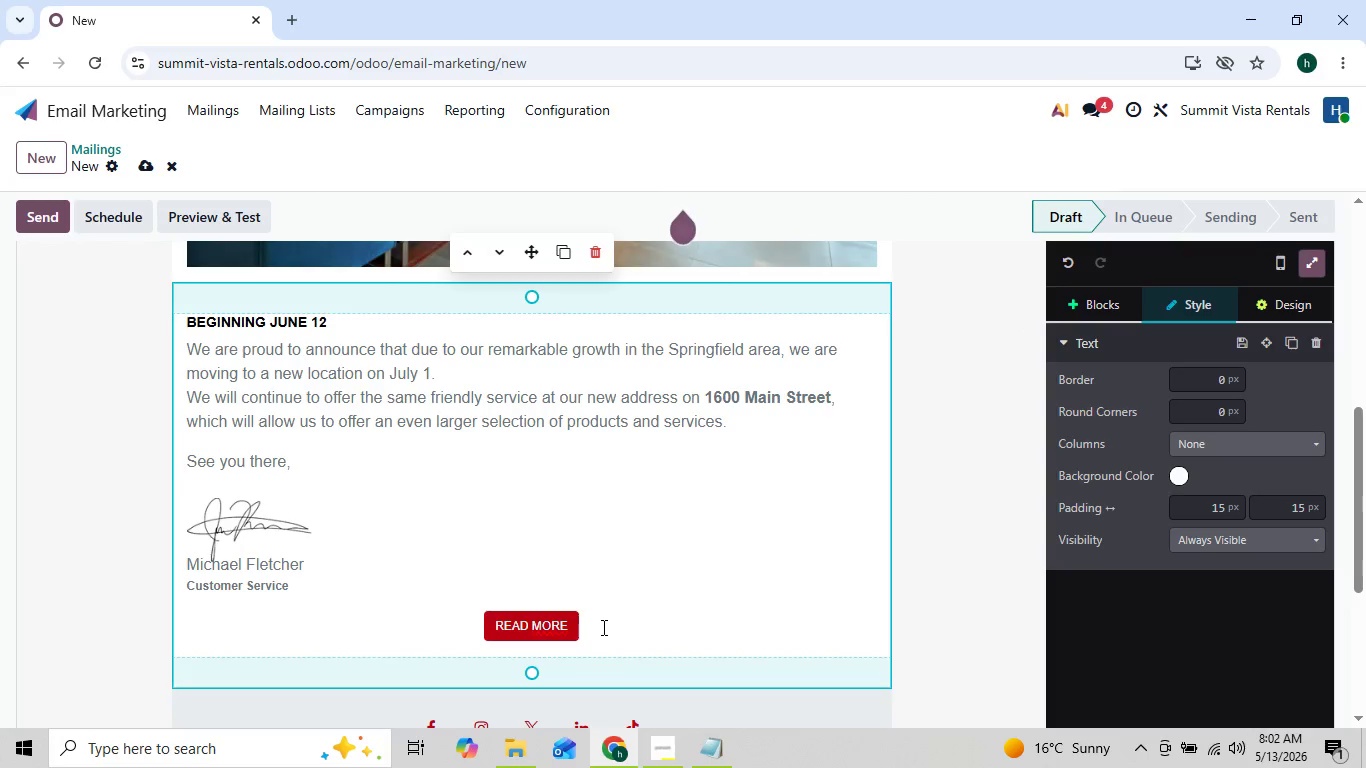 
key(Backspace)
 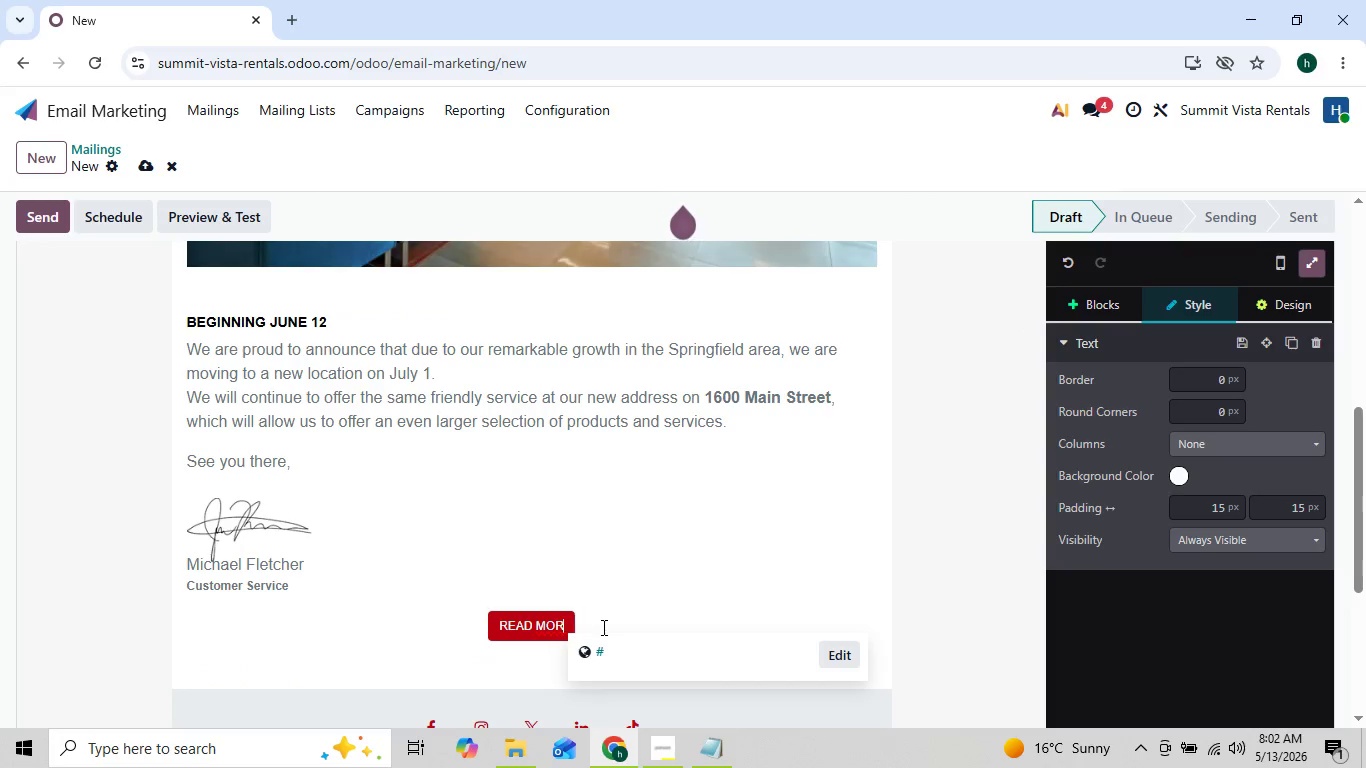 
key(Backspace)
 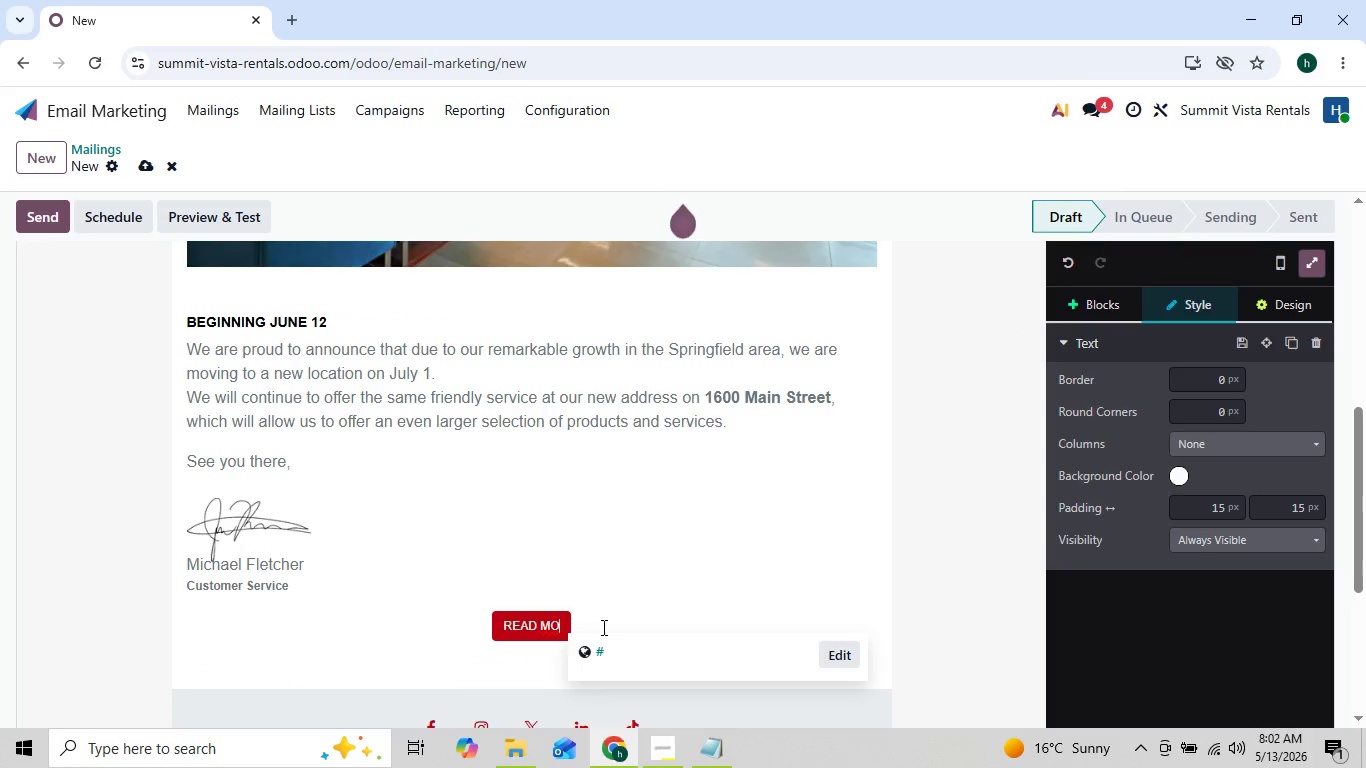 
key(Backspace)
 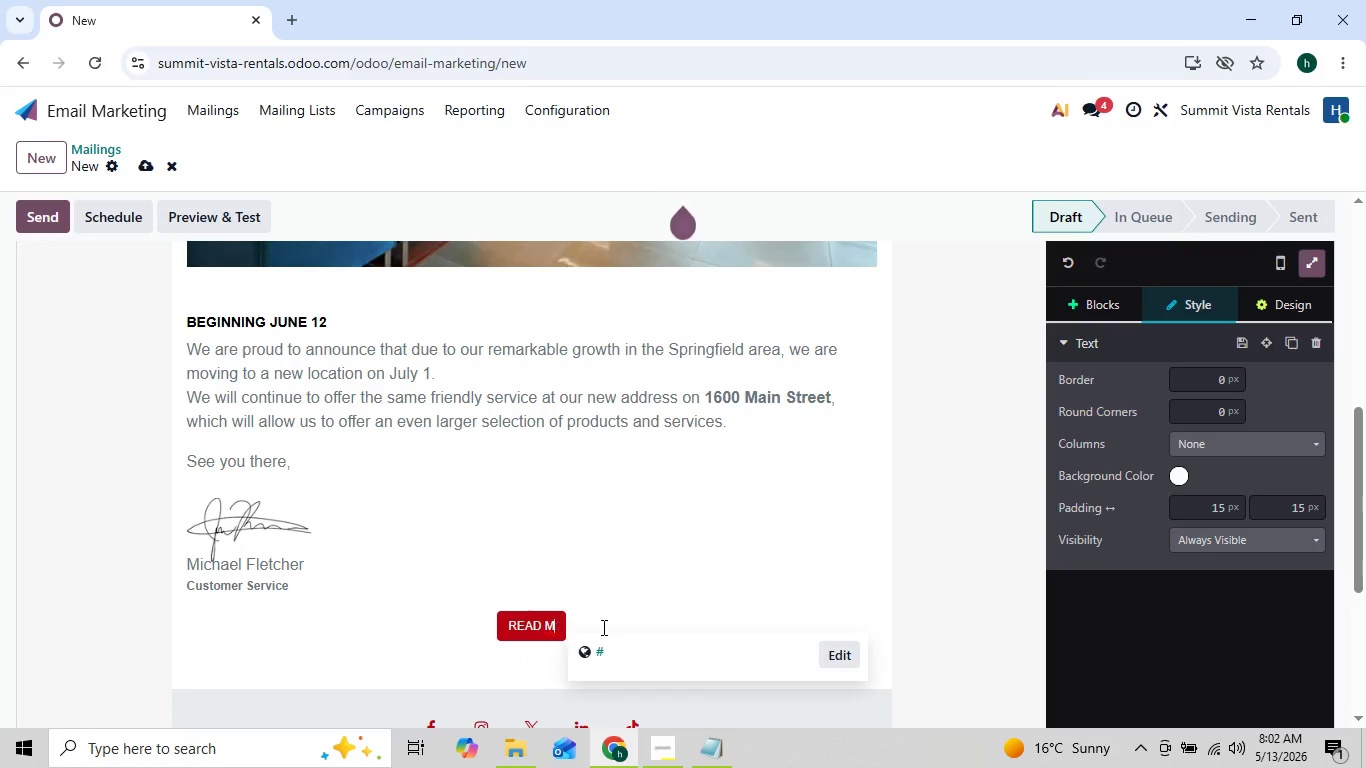 
key(Backspace)
 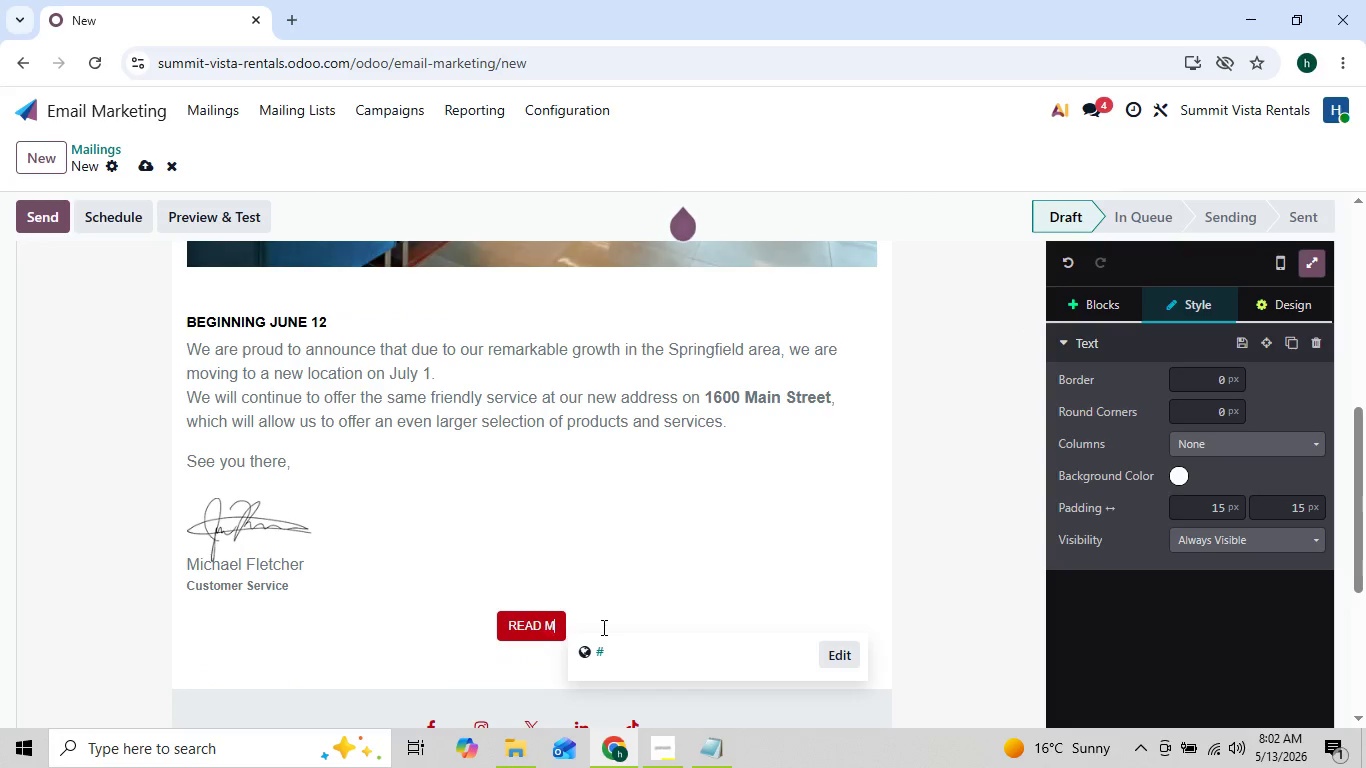 
key(Backspace)
 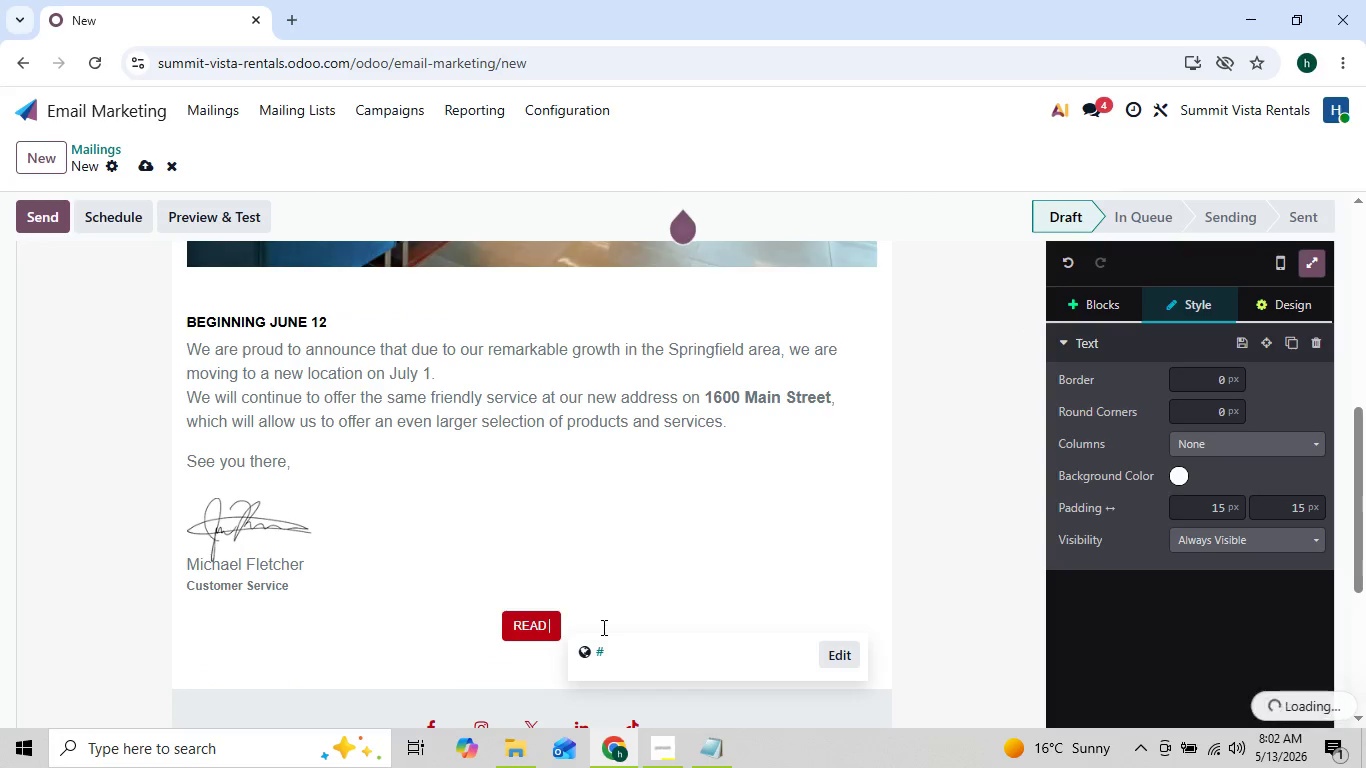 
key(Backspace)
 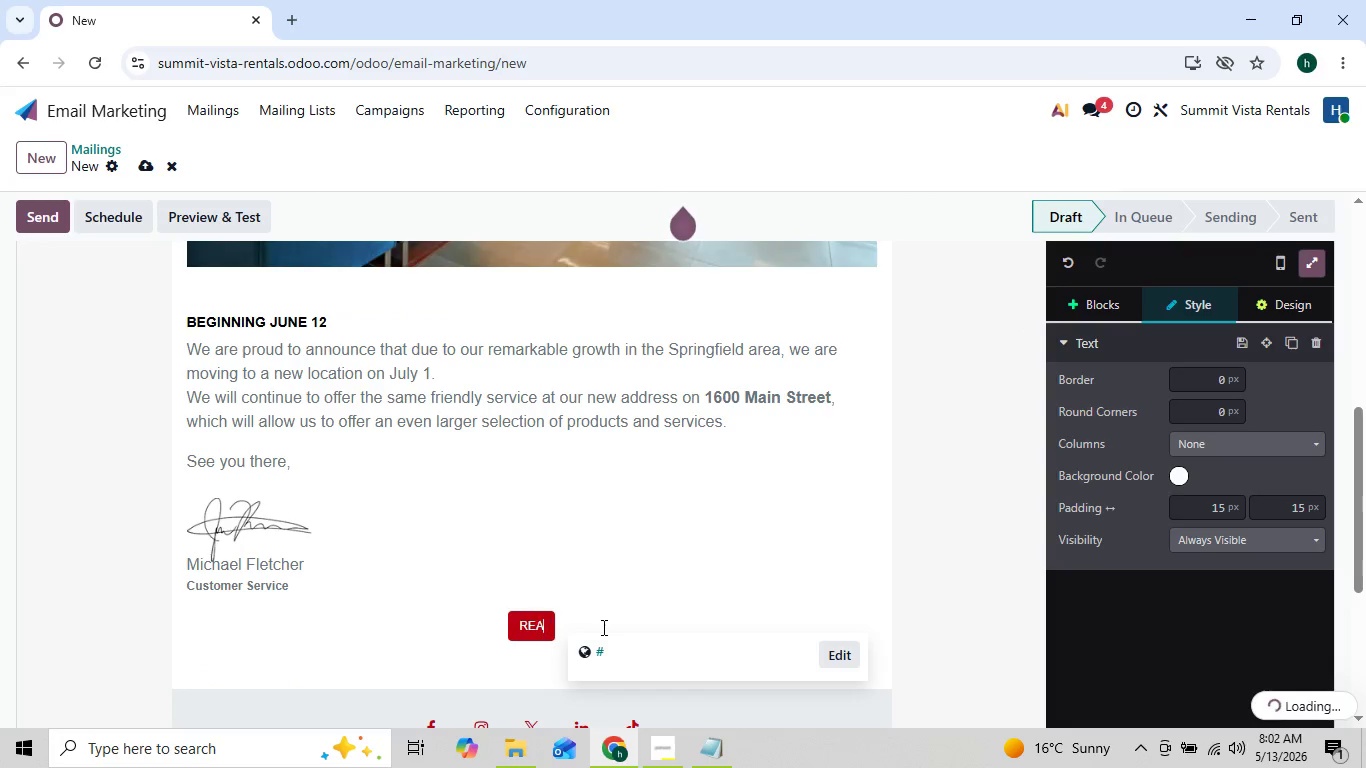 
key(Backspace)
 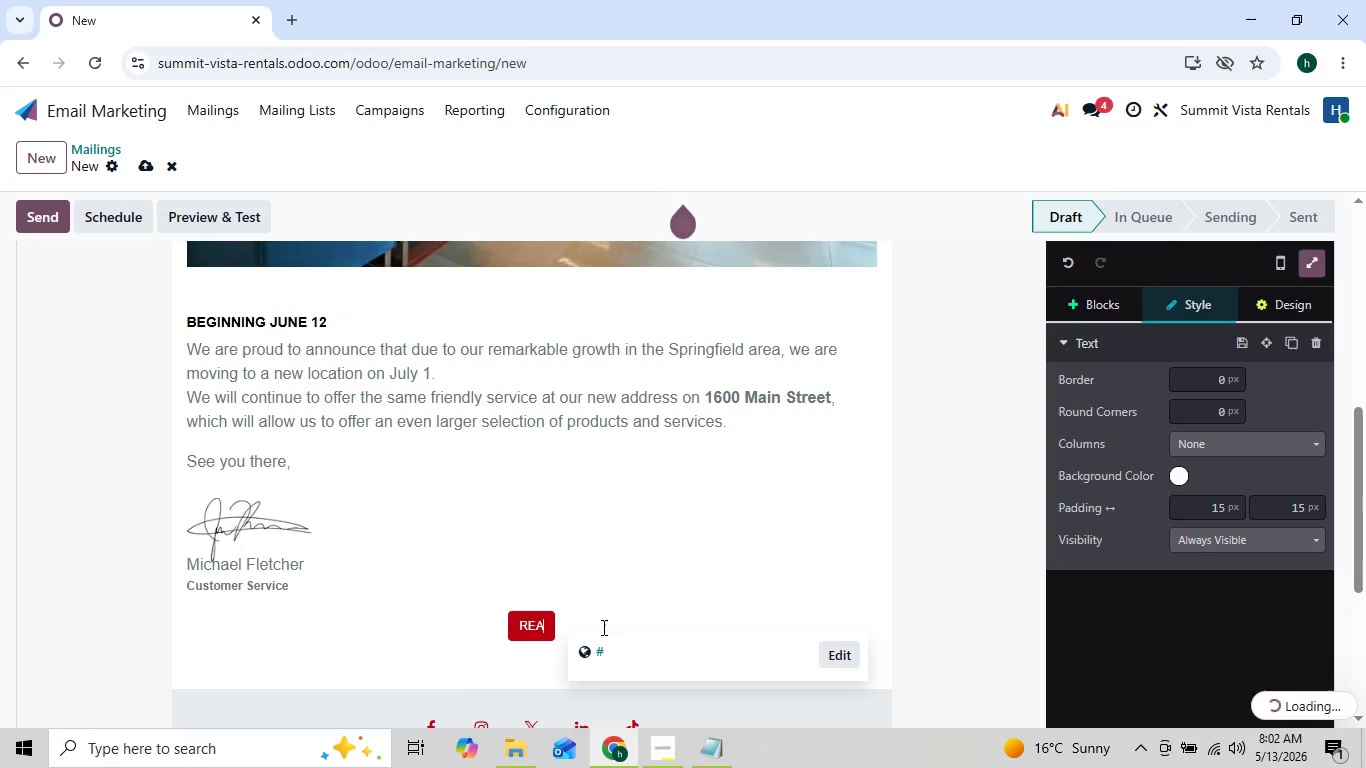 
key(Backspace)
 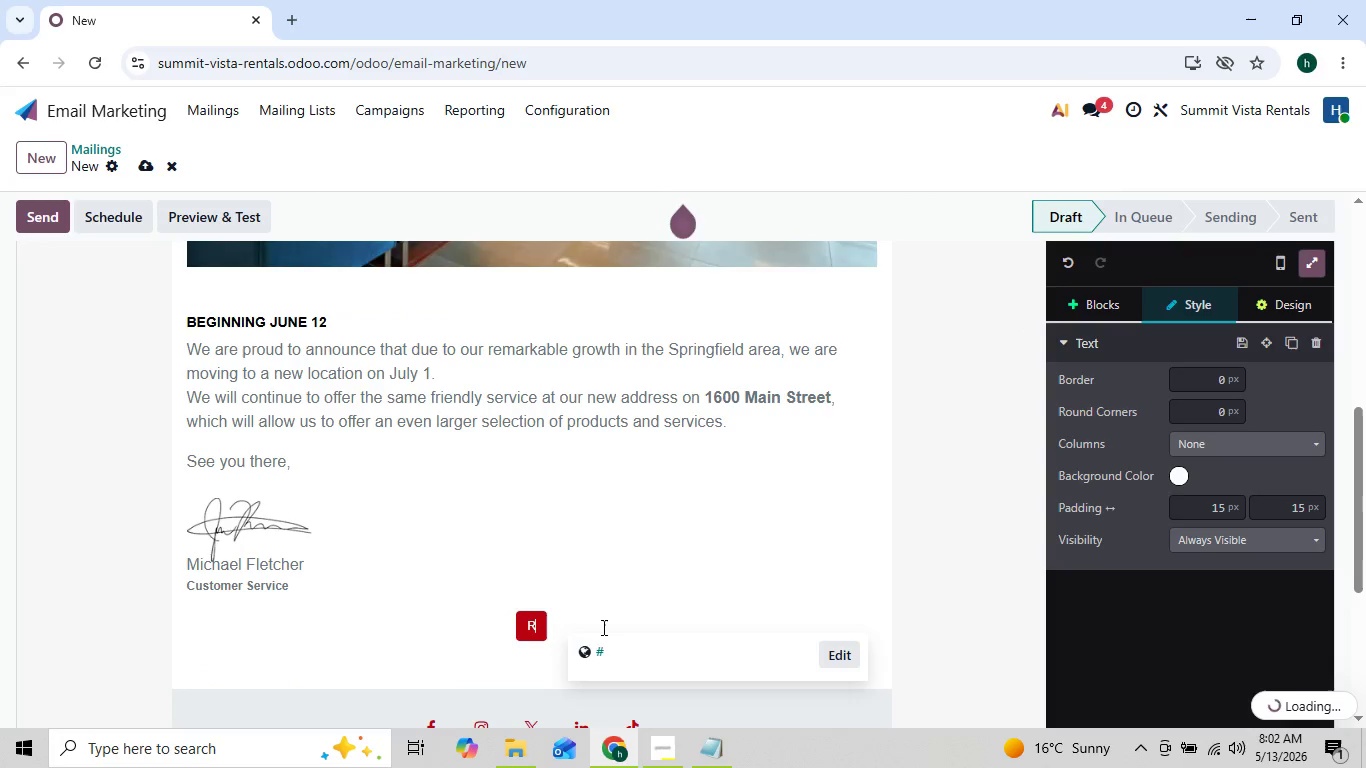 
key(Backspace)
 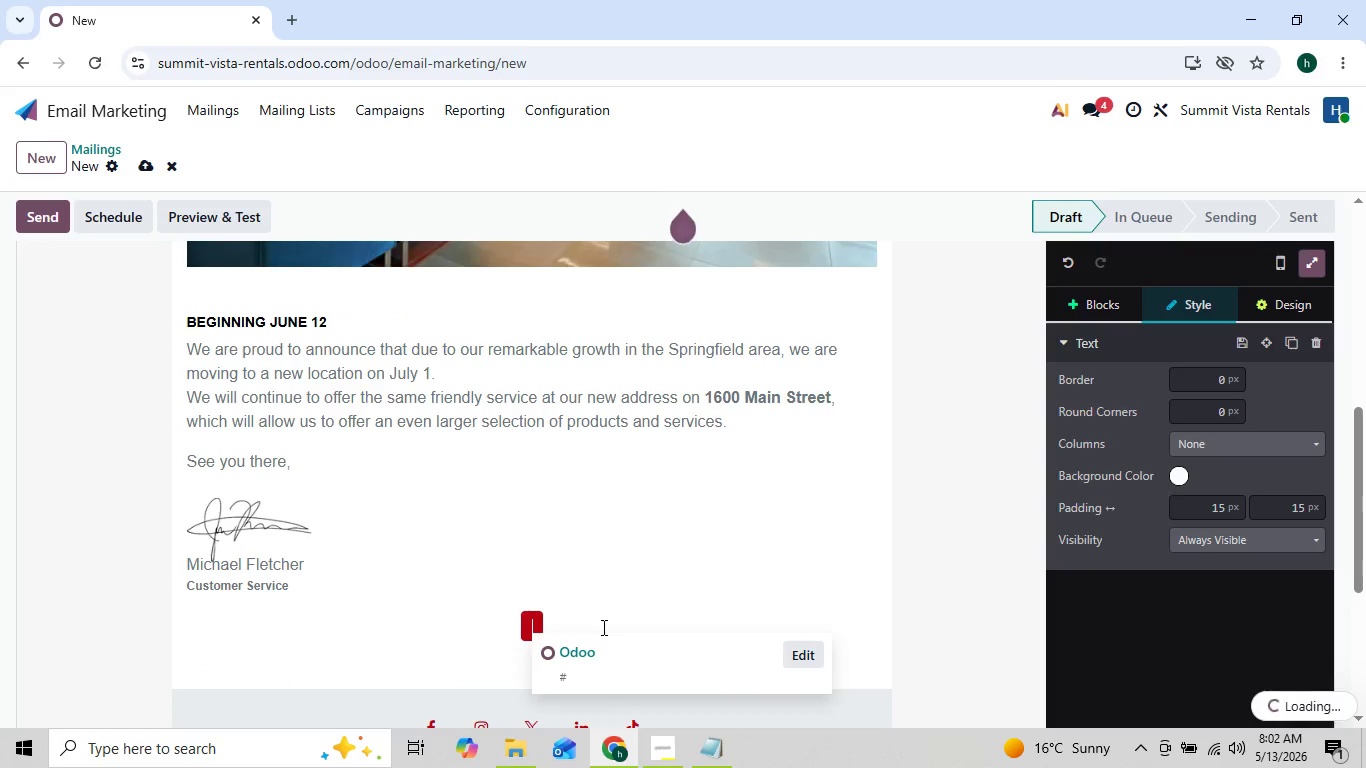 
key(Backspace)
 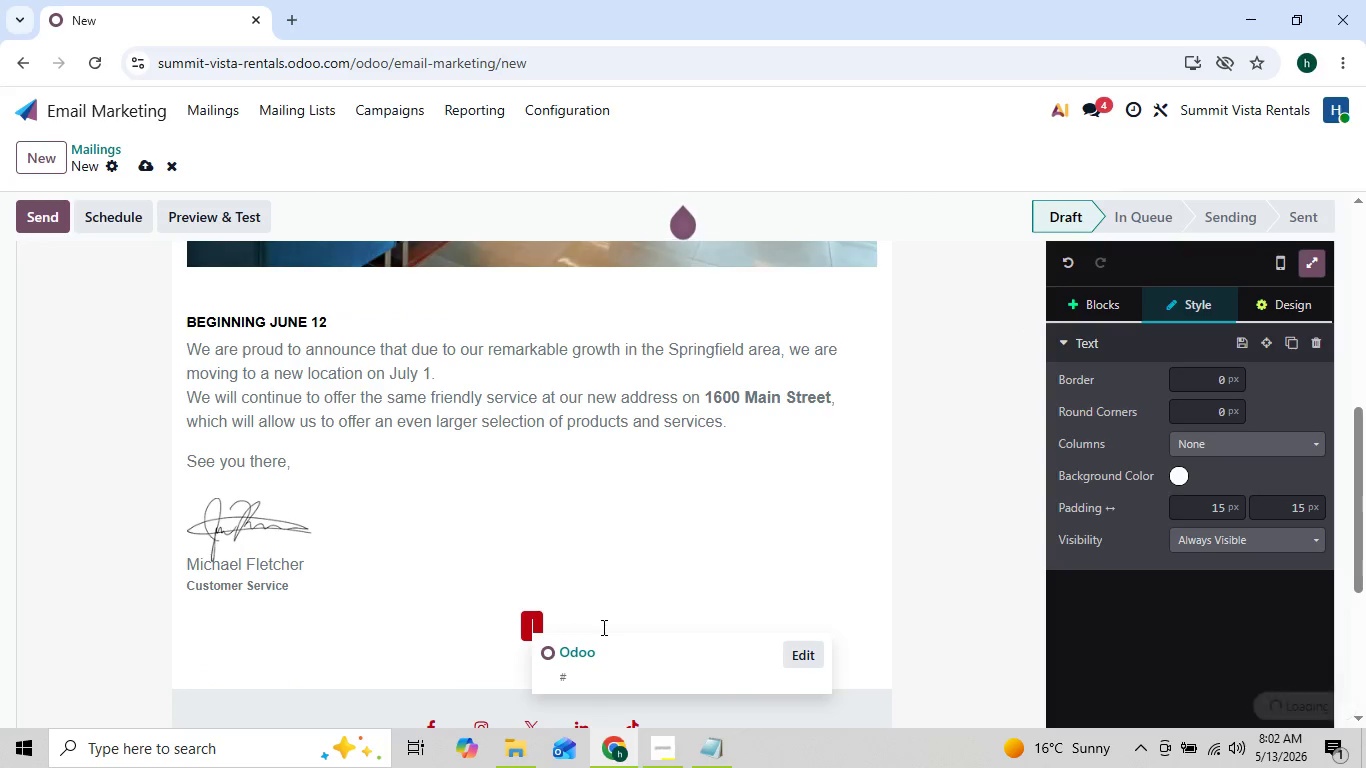 
key(Backspace)
 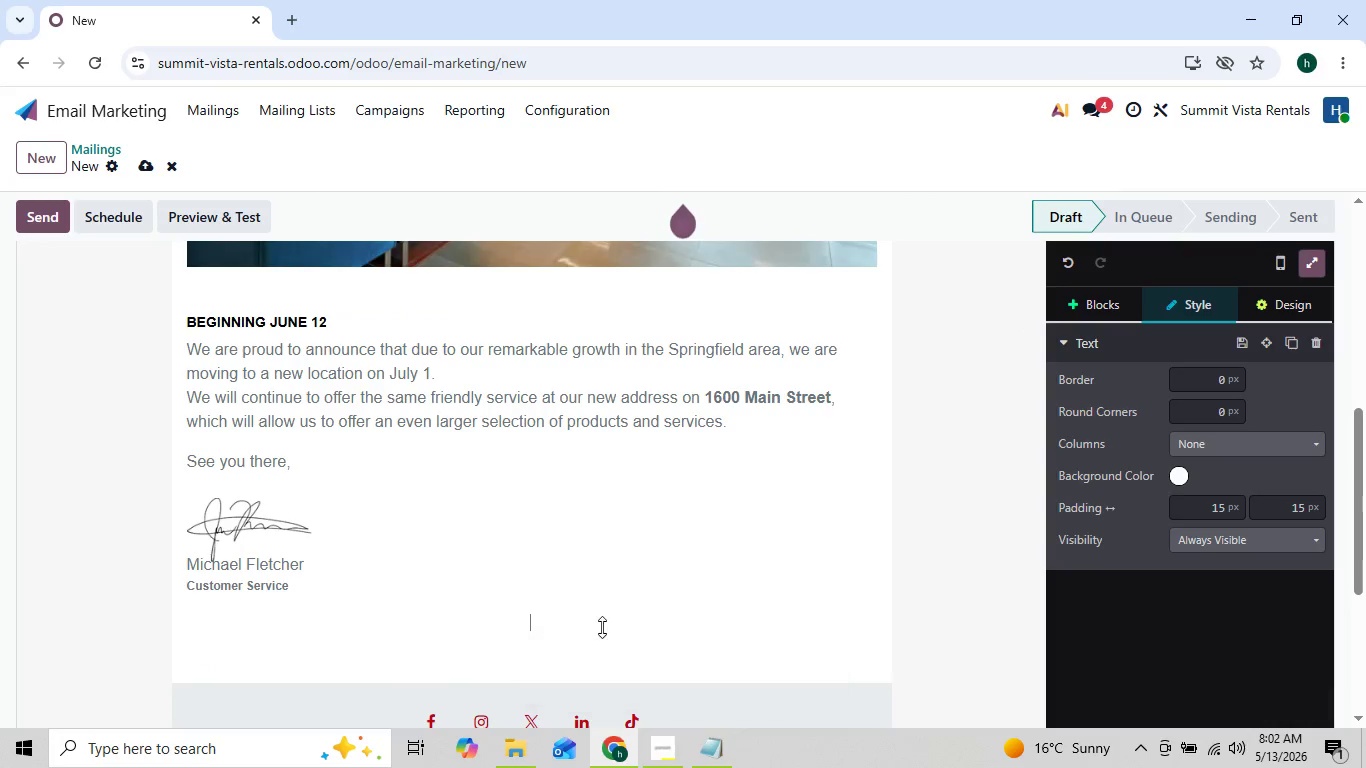 
key(Backspace)
 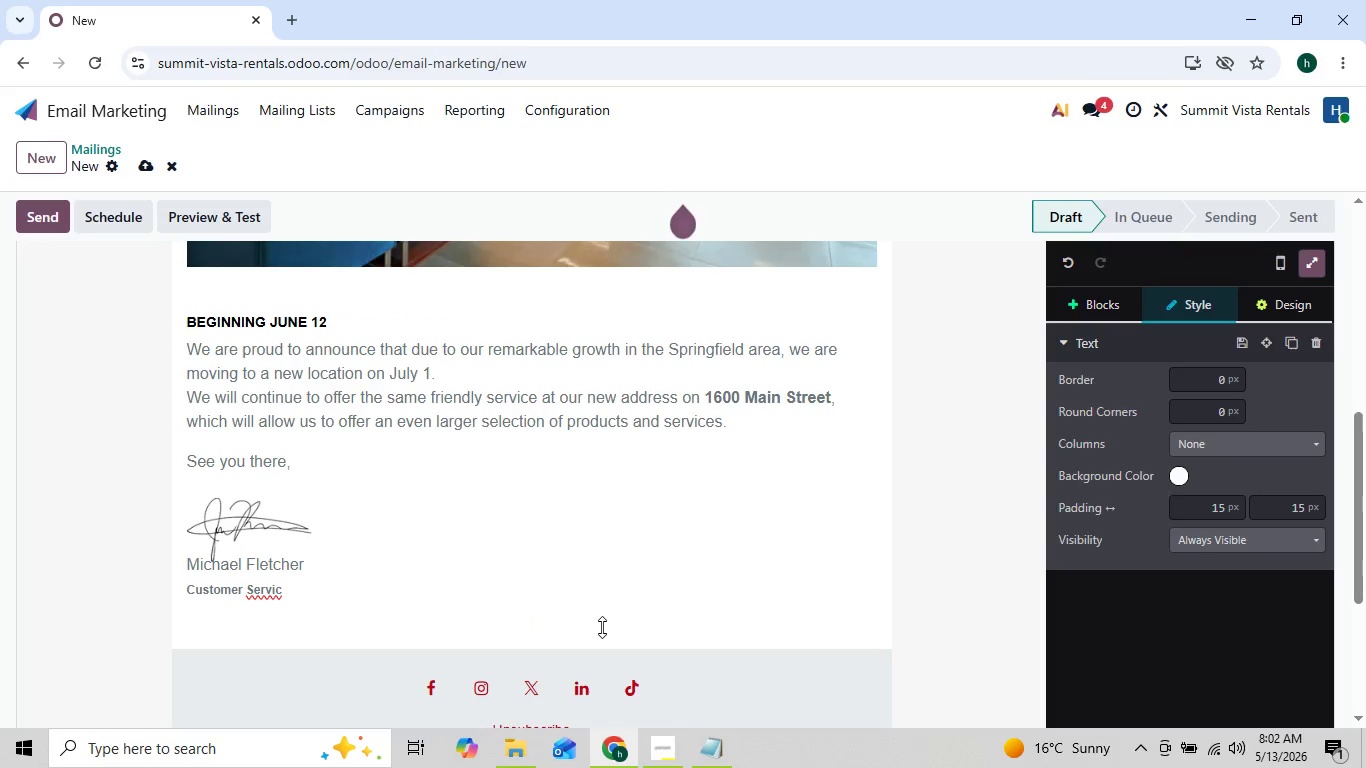 
key(Control+Z)
 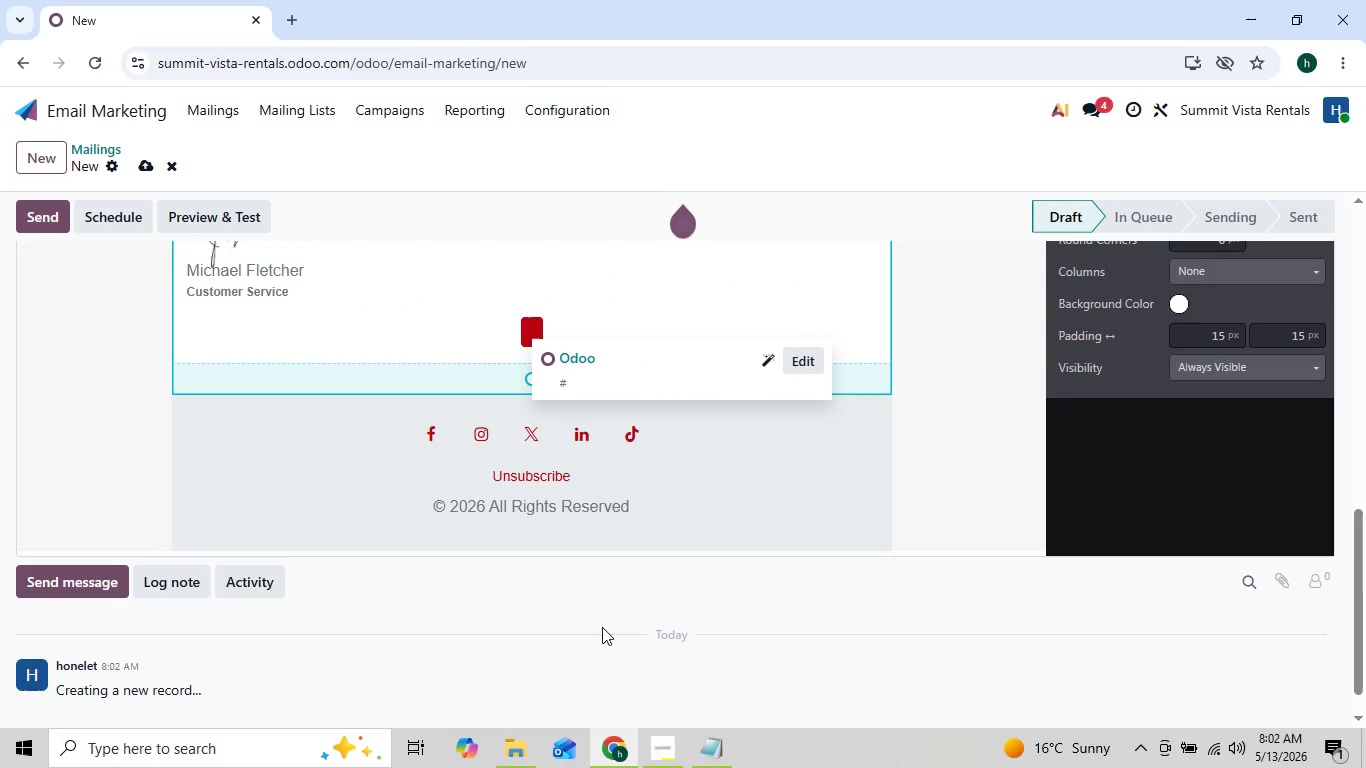 
key(Control+Z)
 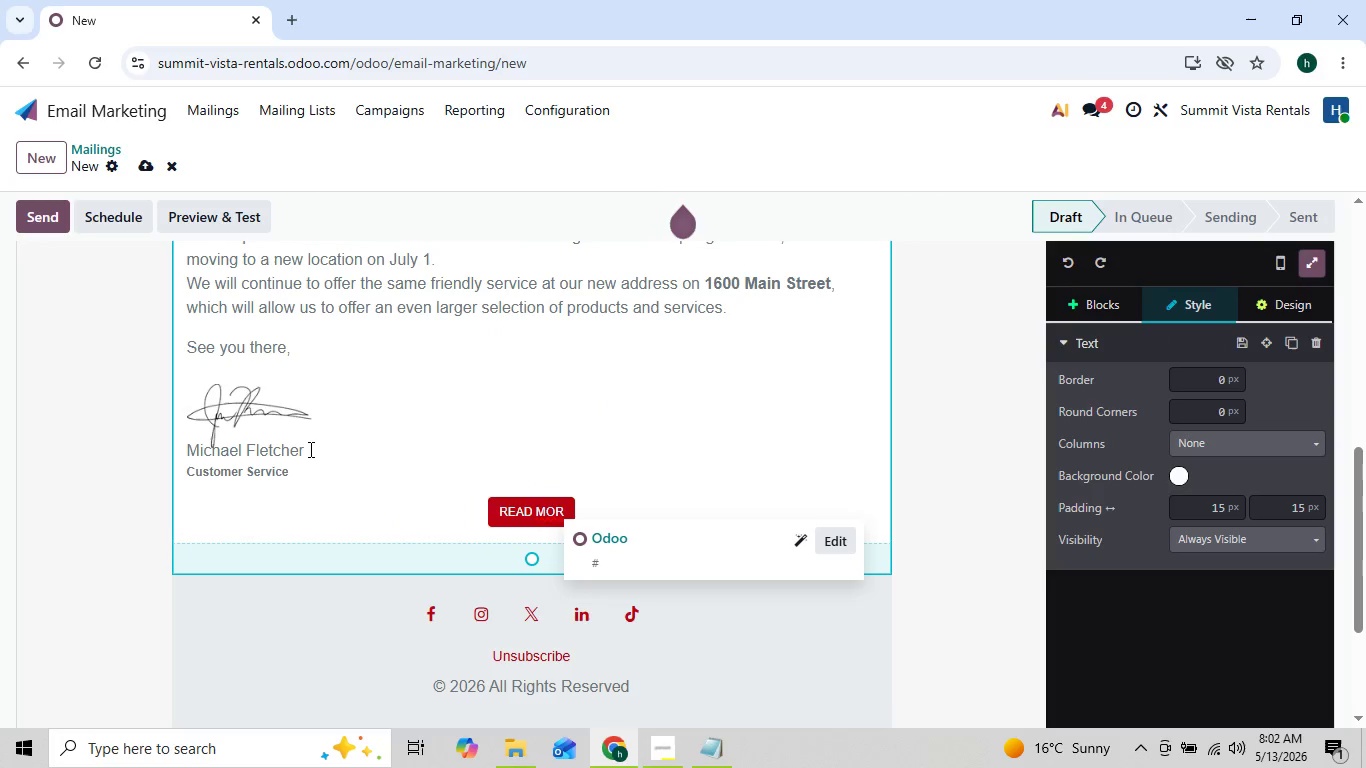 
left_click([309, 467])
 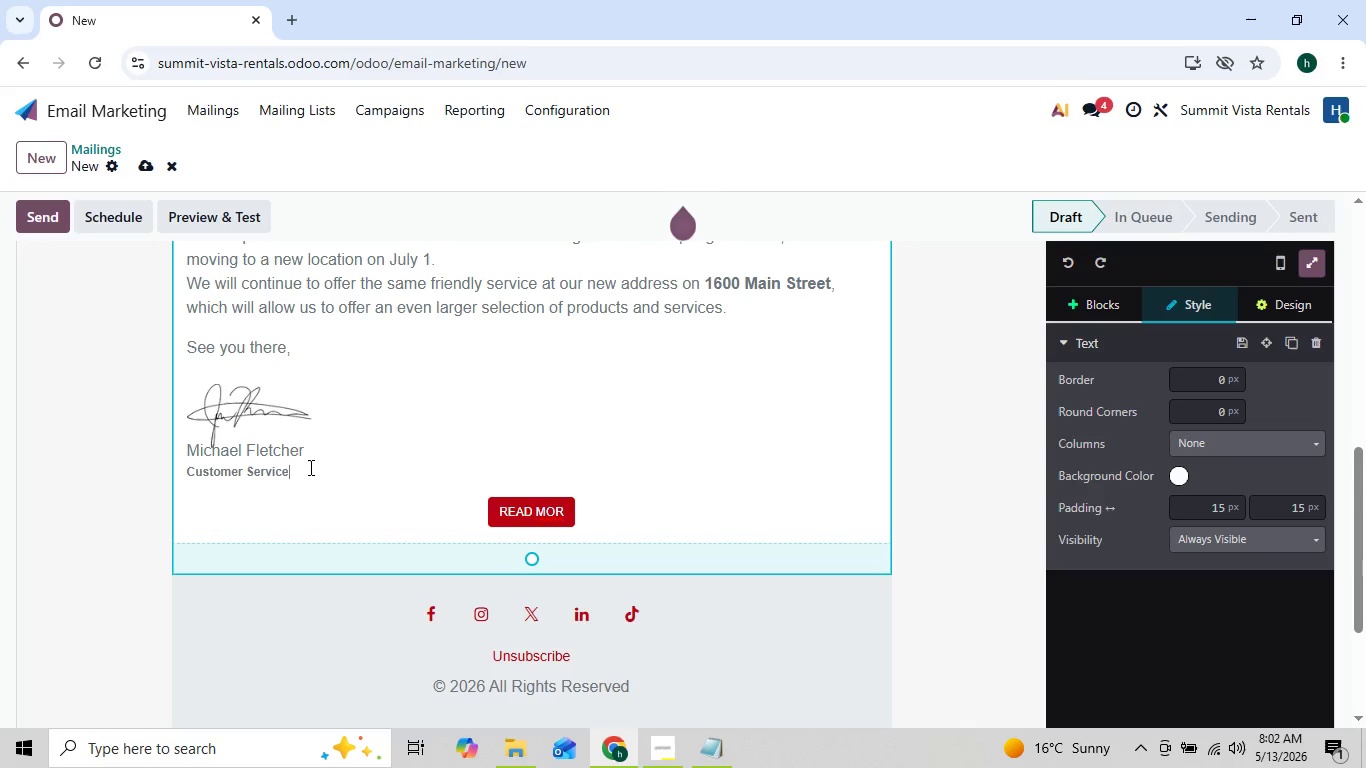 
key(Backspace)
 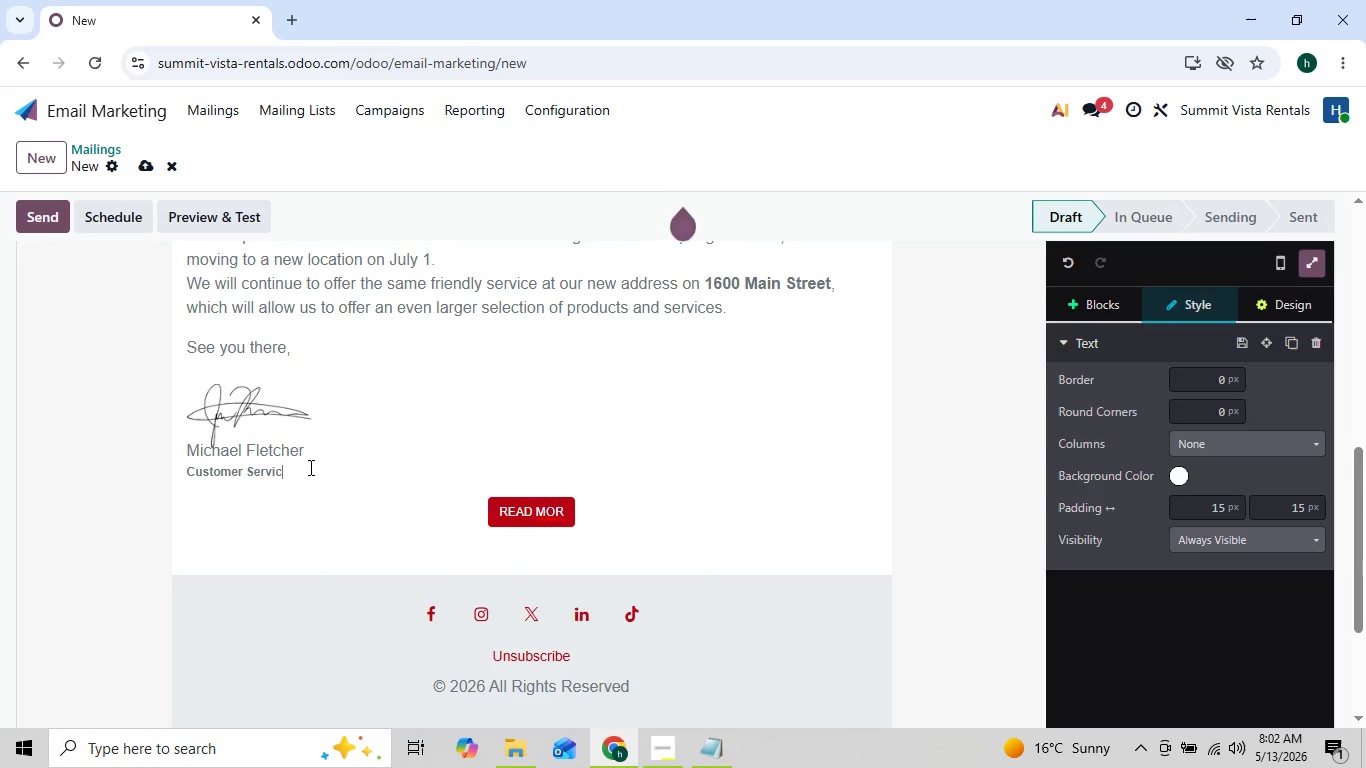 
hold_key(key=Backspace, duration=0.31)
 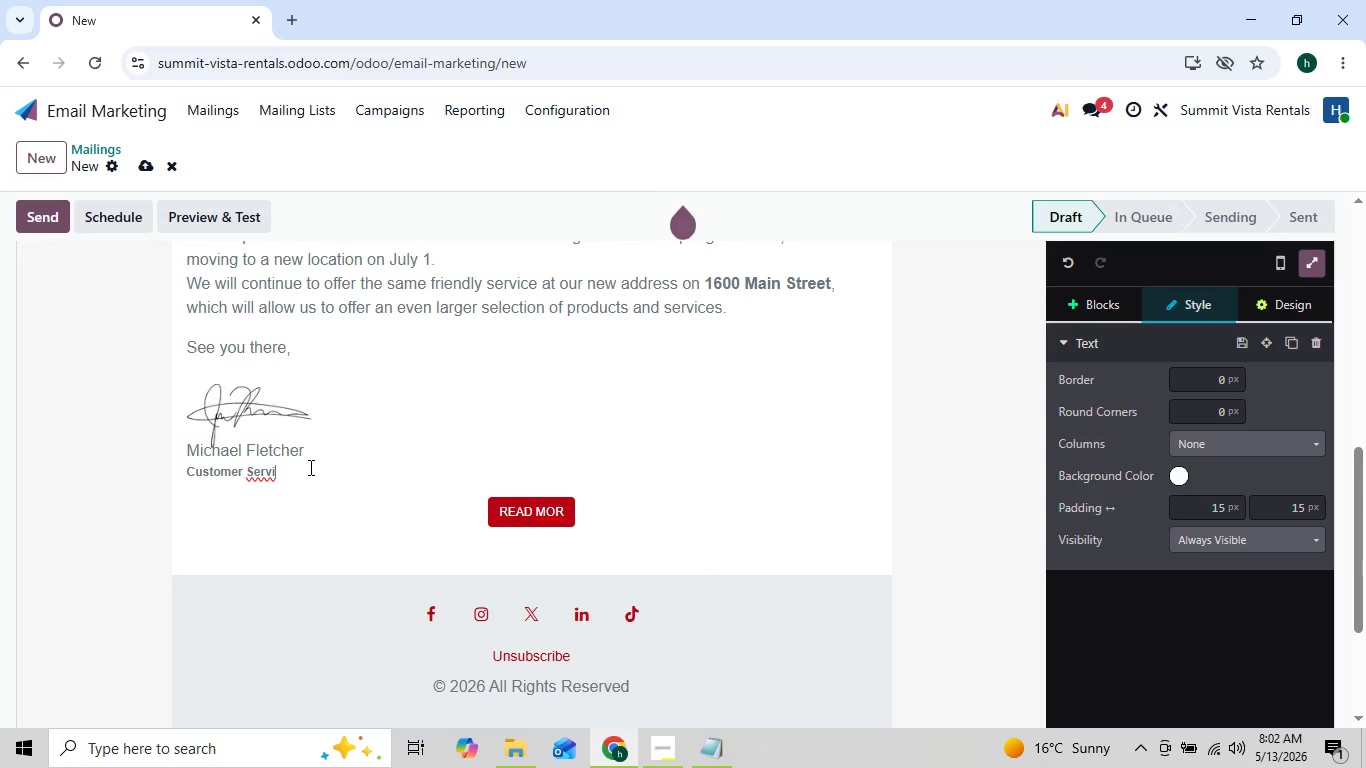 
key(Backspace)
 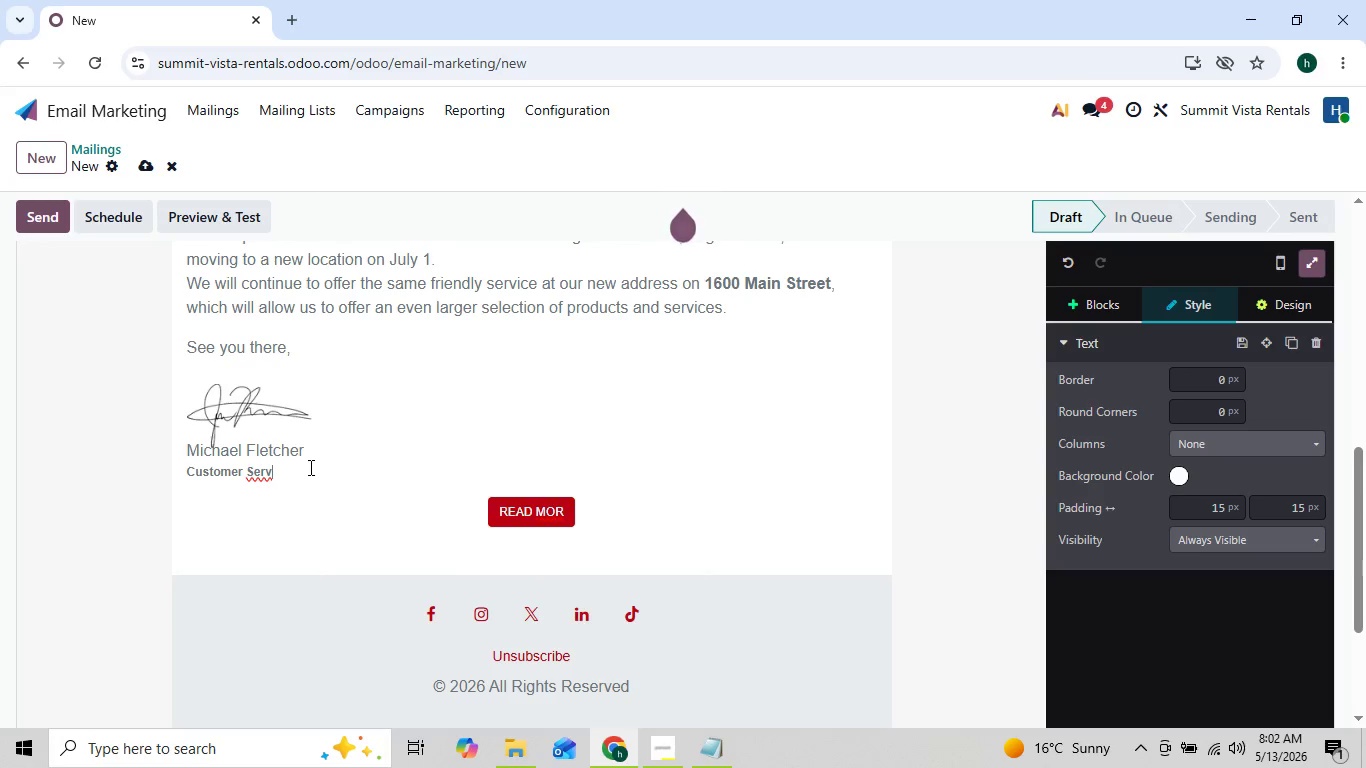 
key(Backspace)
 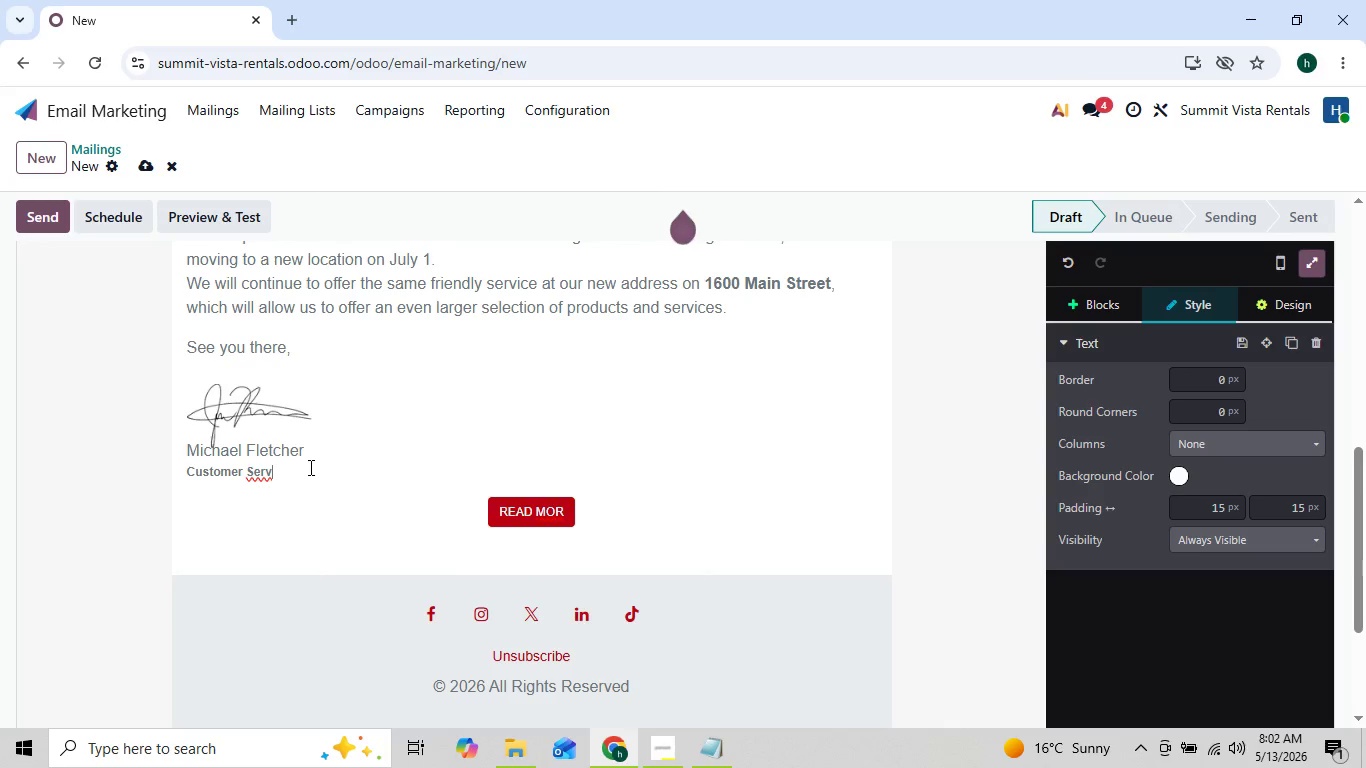 
key(Backspace)
 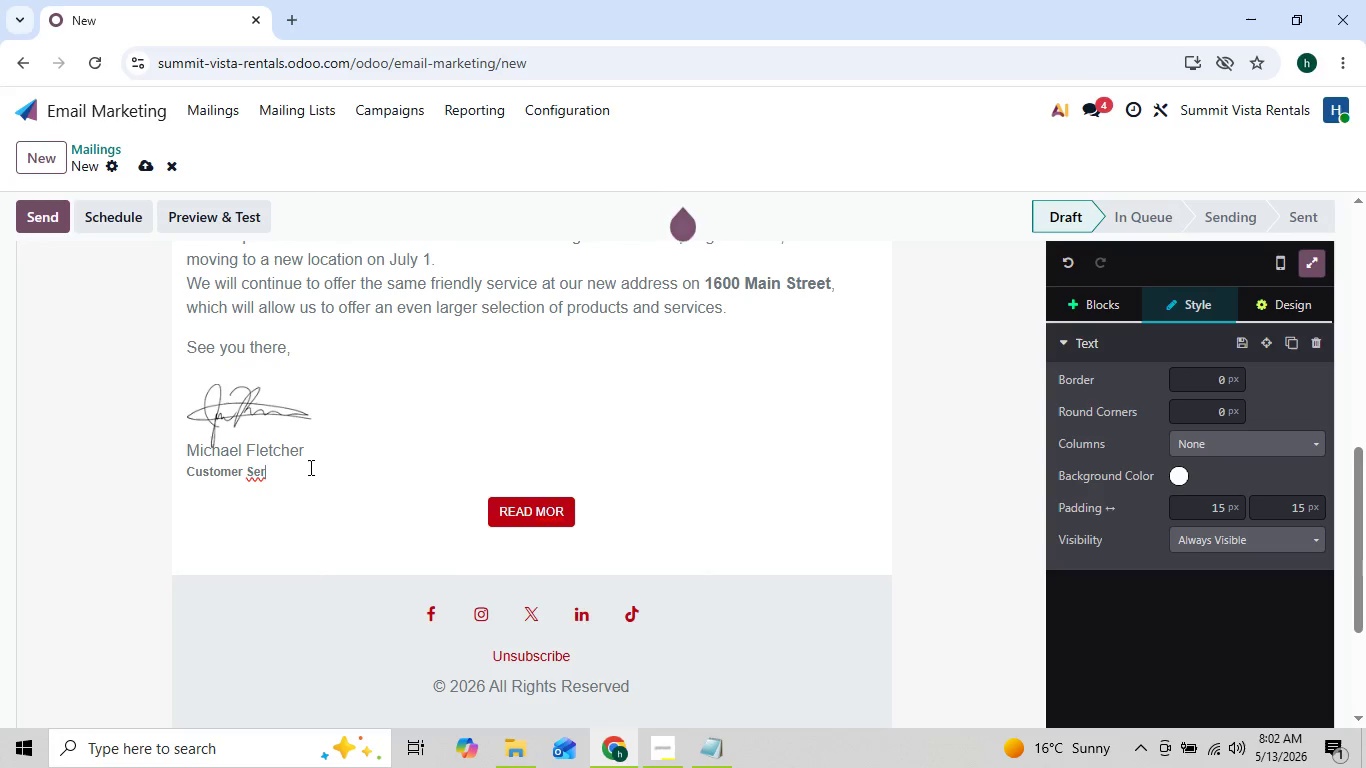 
key(Backspace)
 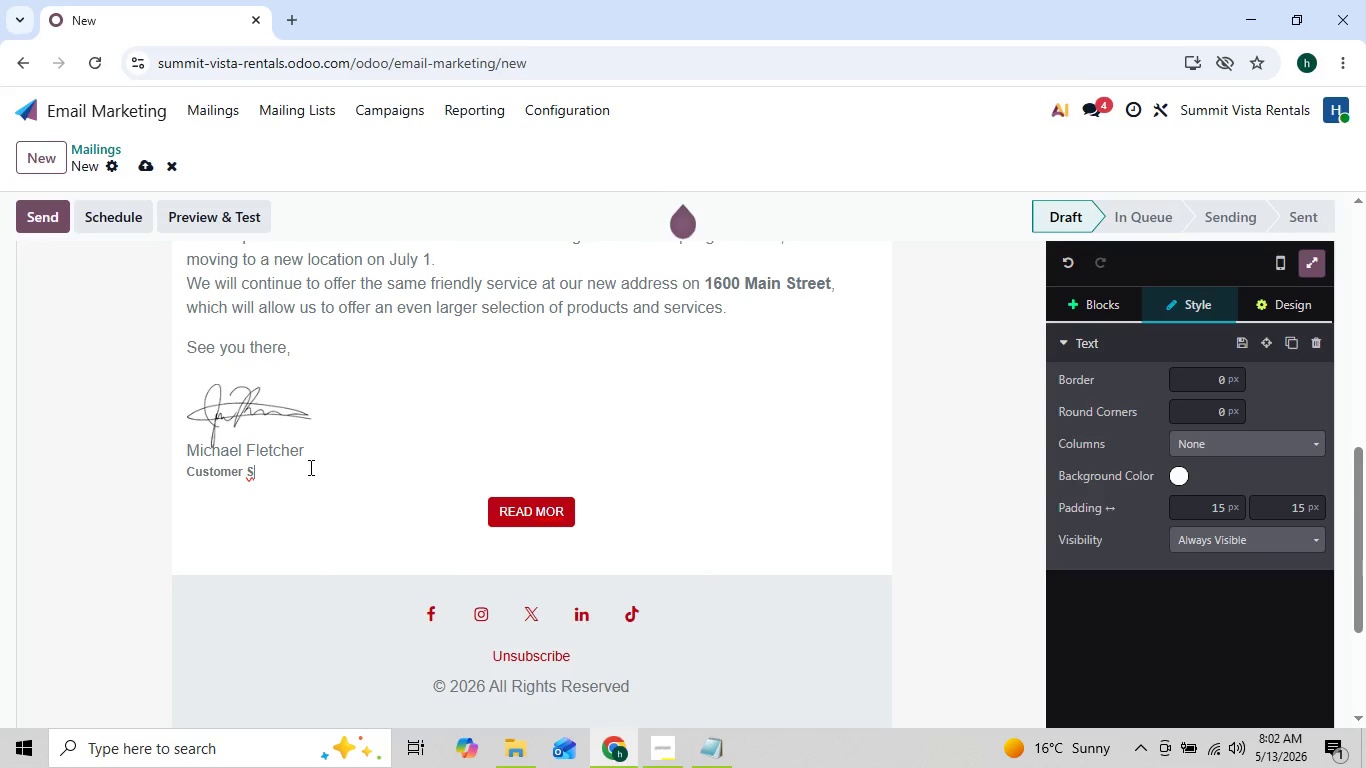 
key(Backspace)
 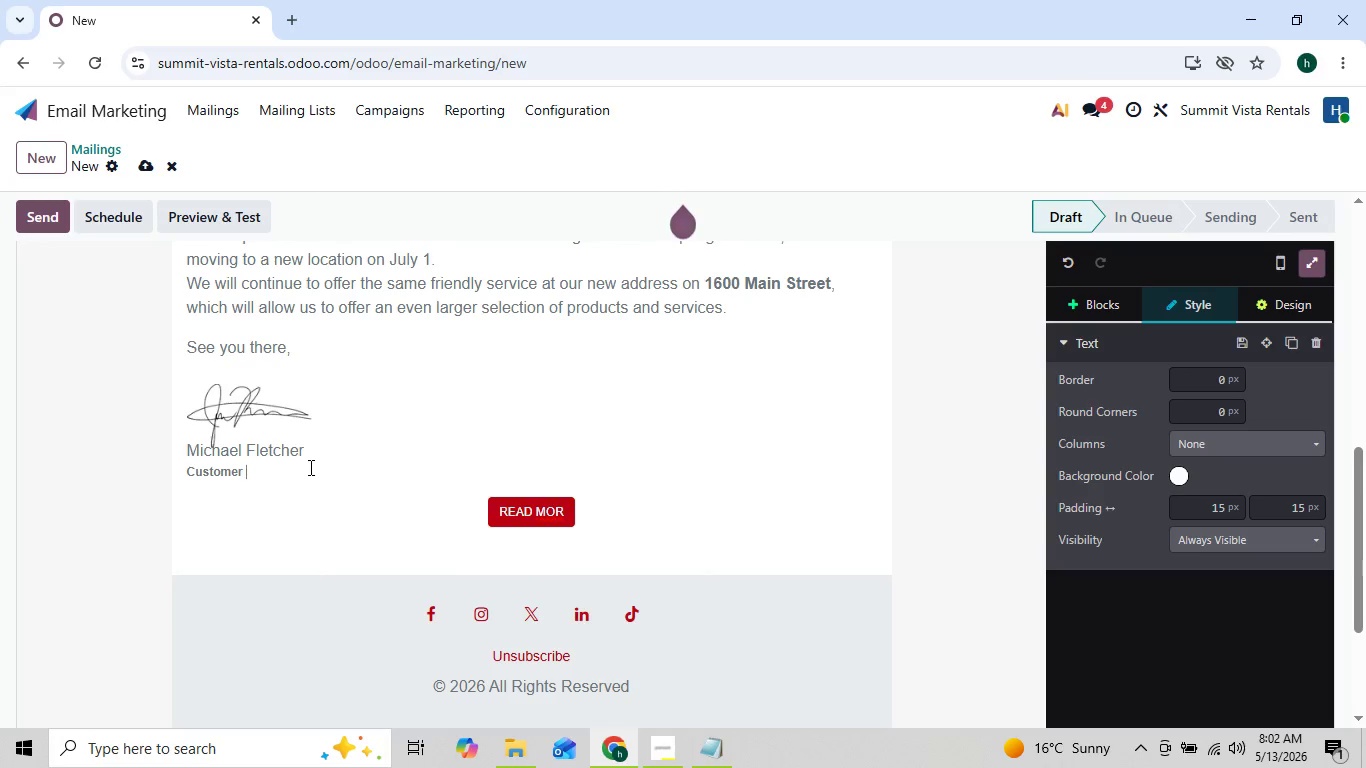 
key(Backspace)
 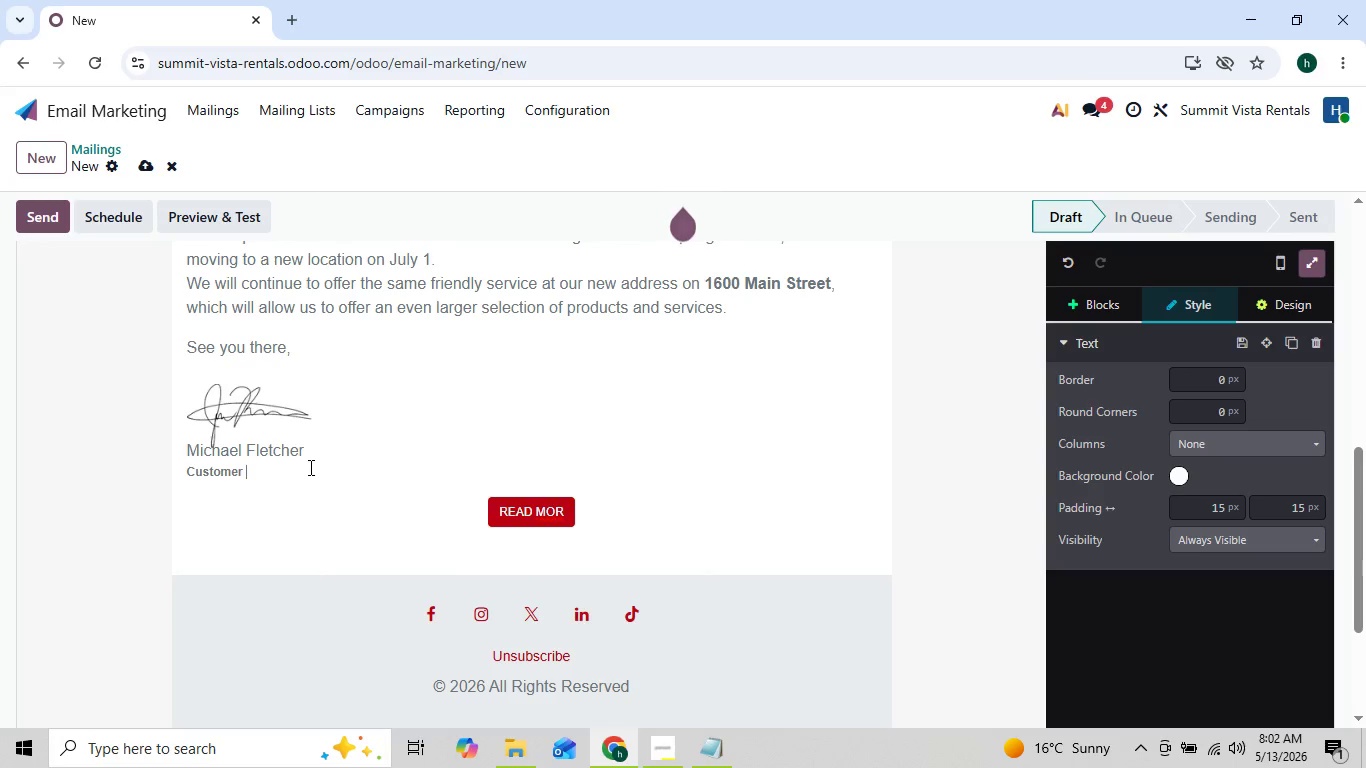 
key(Backspace)
 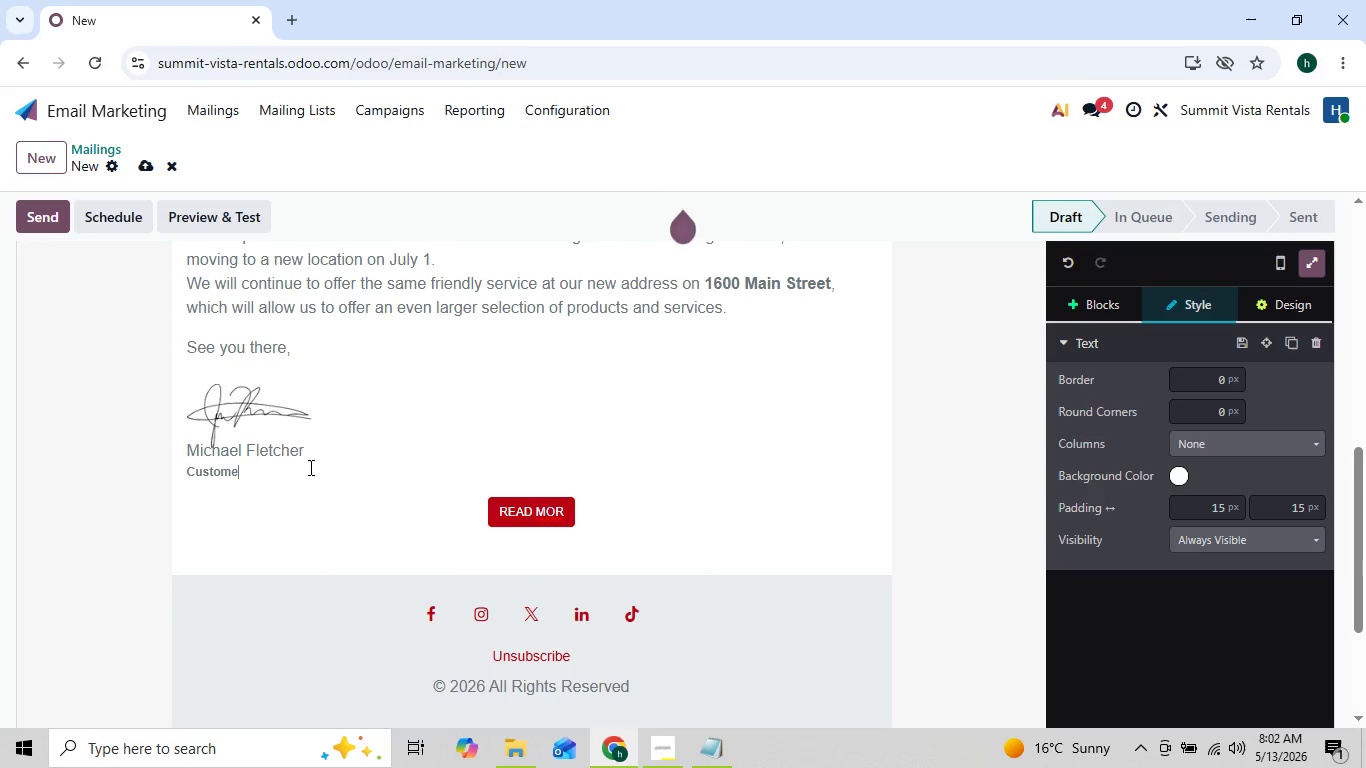 
key(Backspace)
 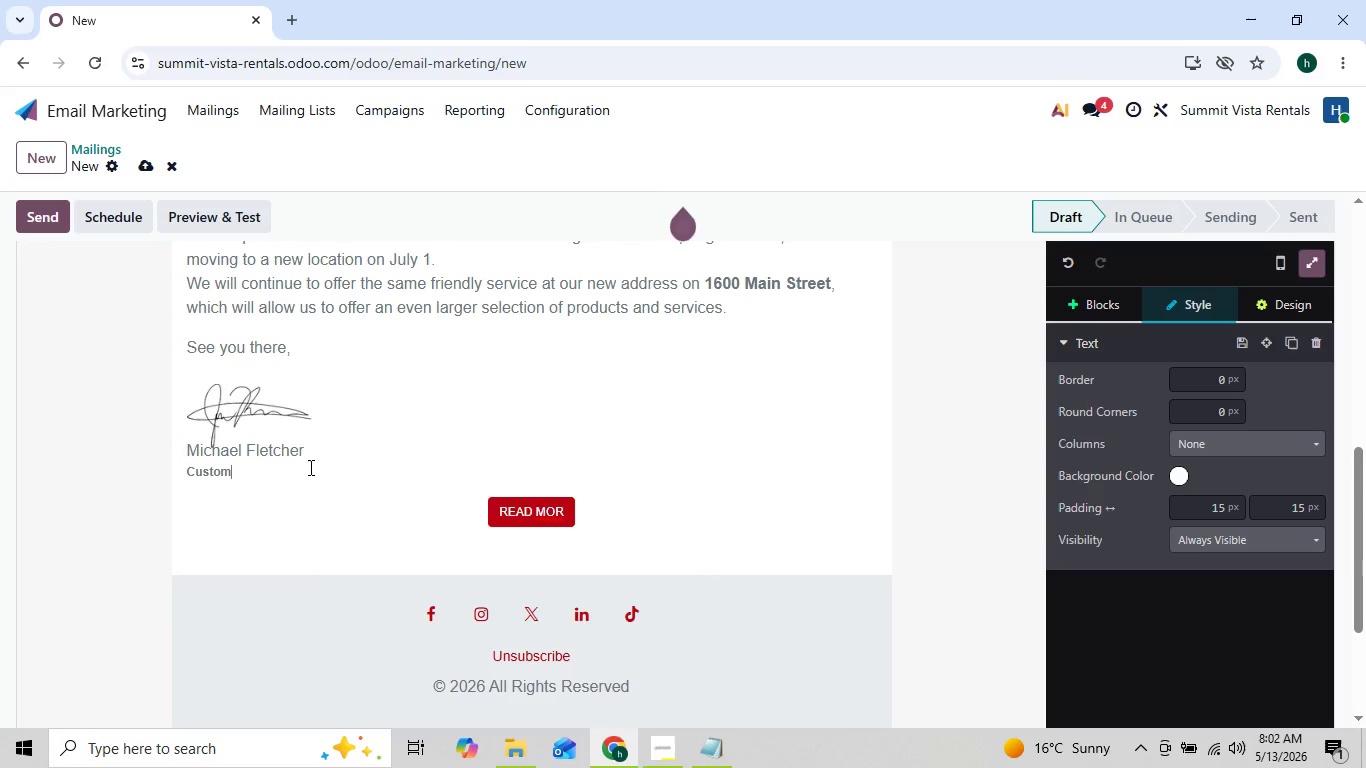 
key(Backspace)
 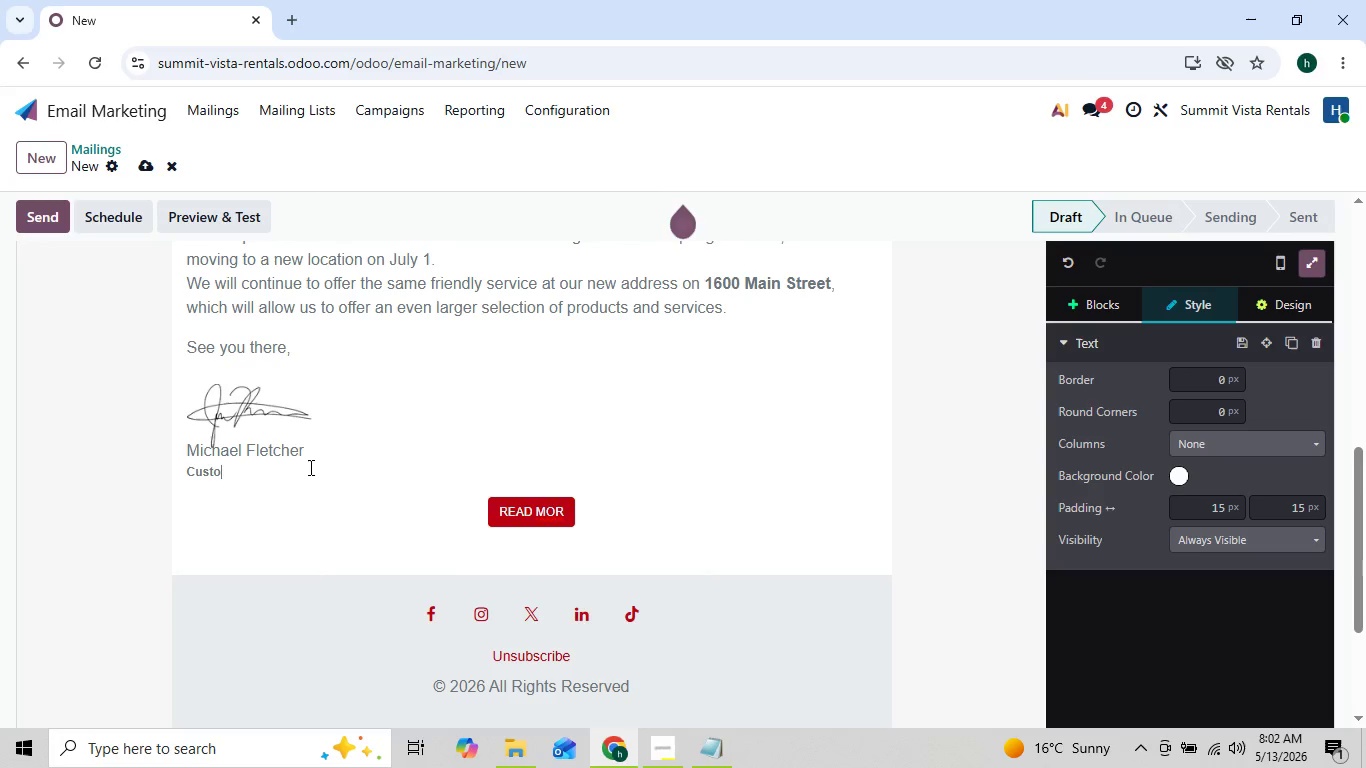 
key(Backspace)
 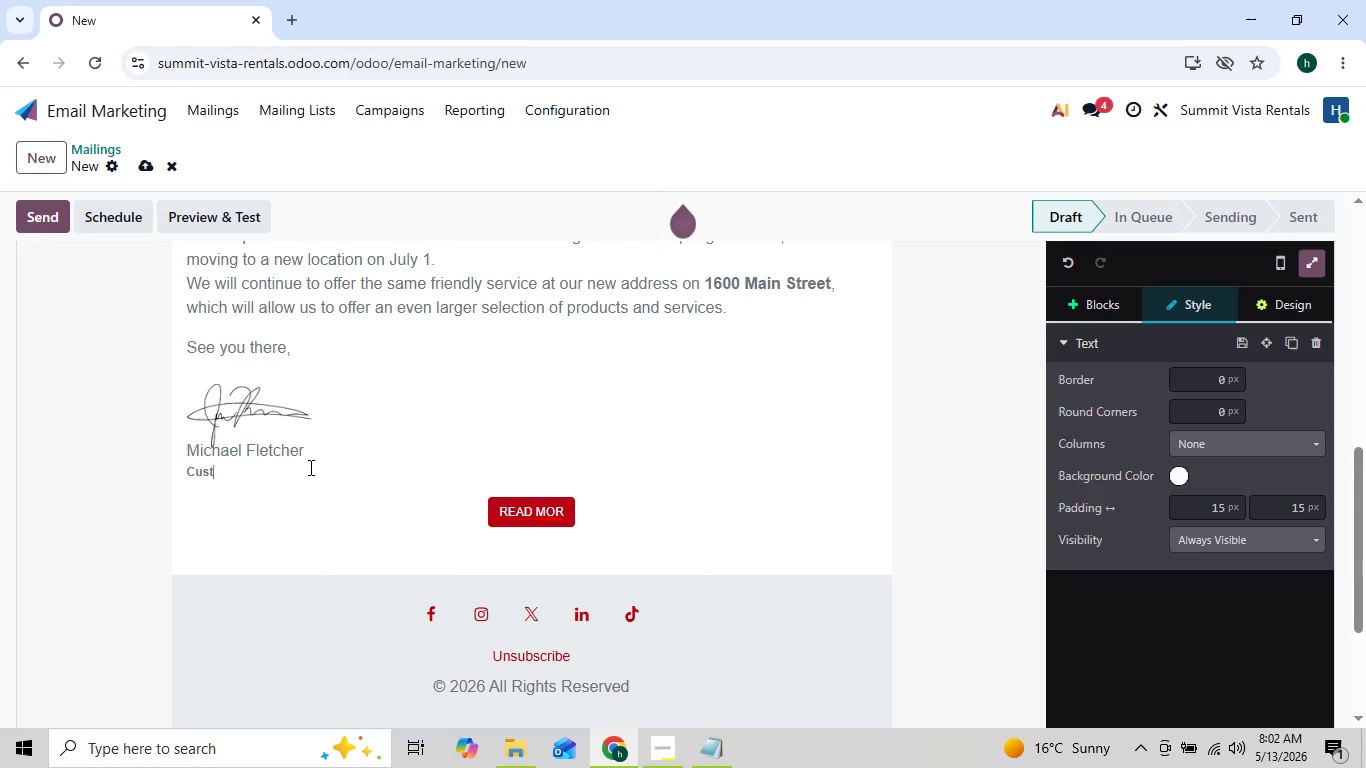 
key(Backspace)
 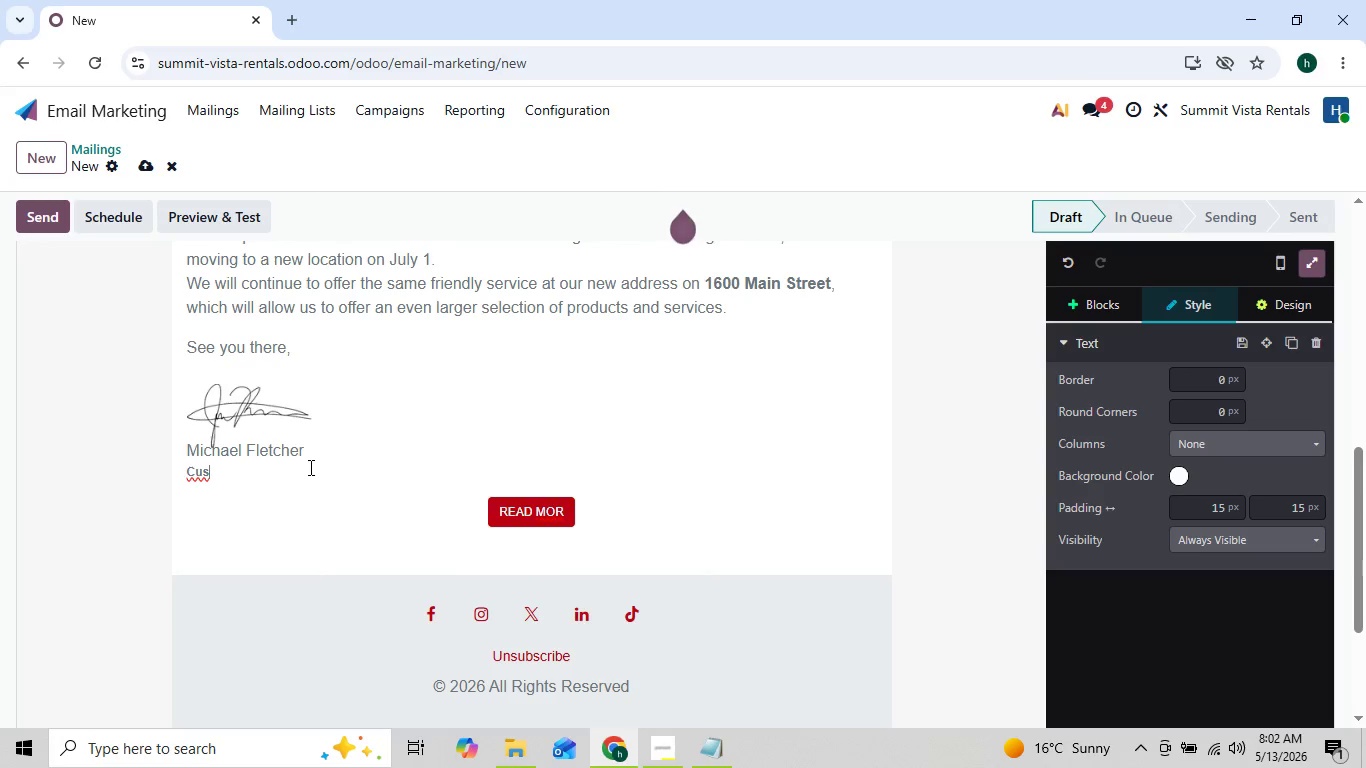 
key(Backspace)
 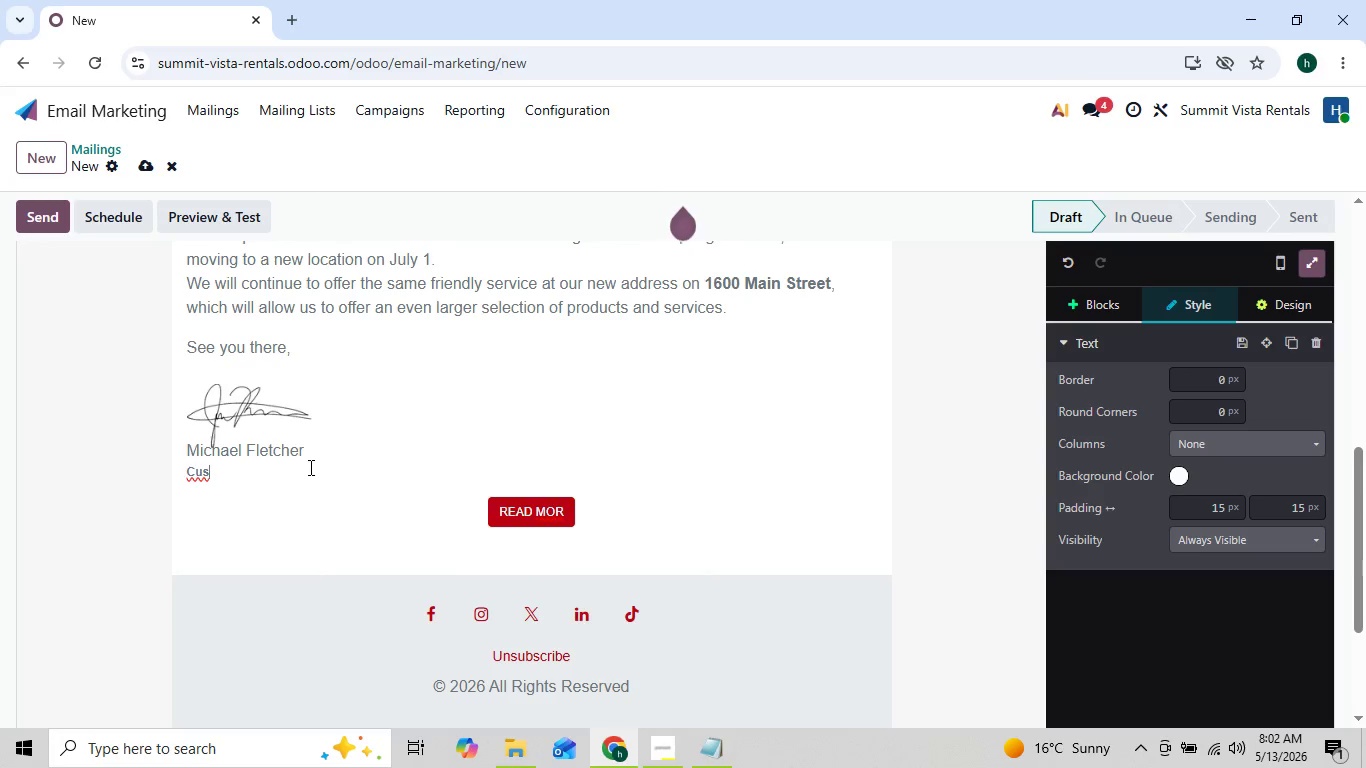 
key(Backspace)
 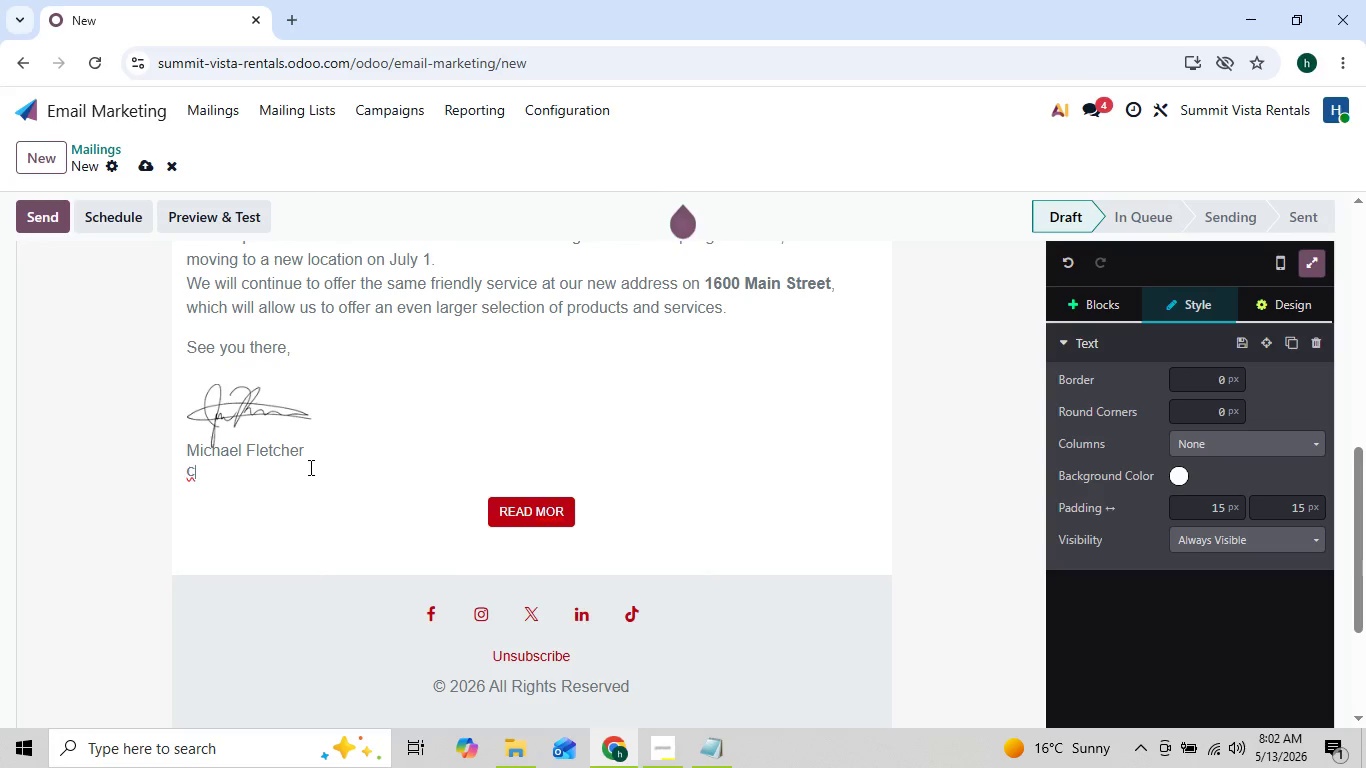 
key(Backspace)
 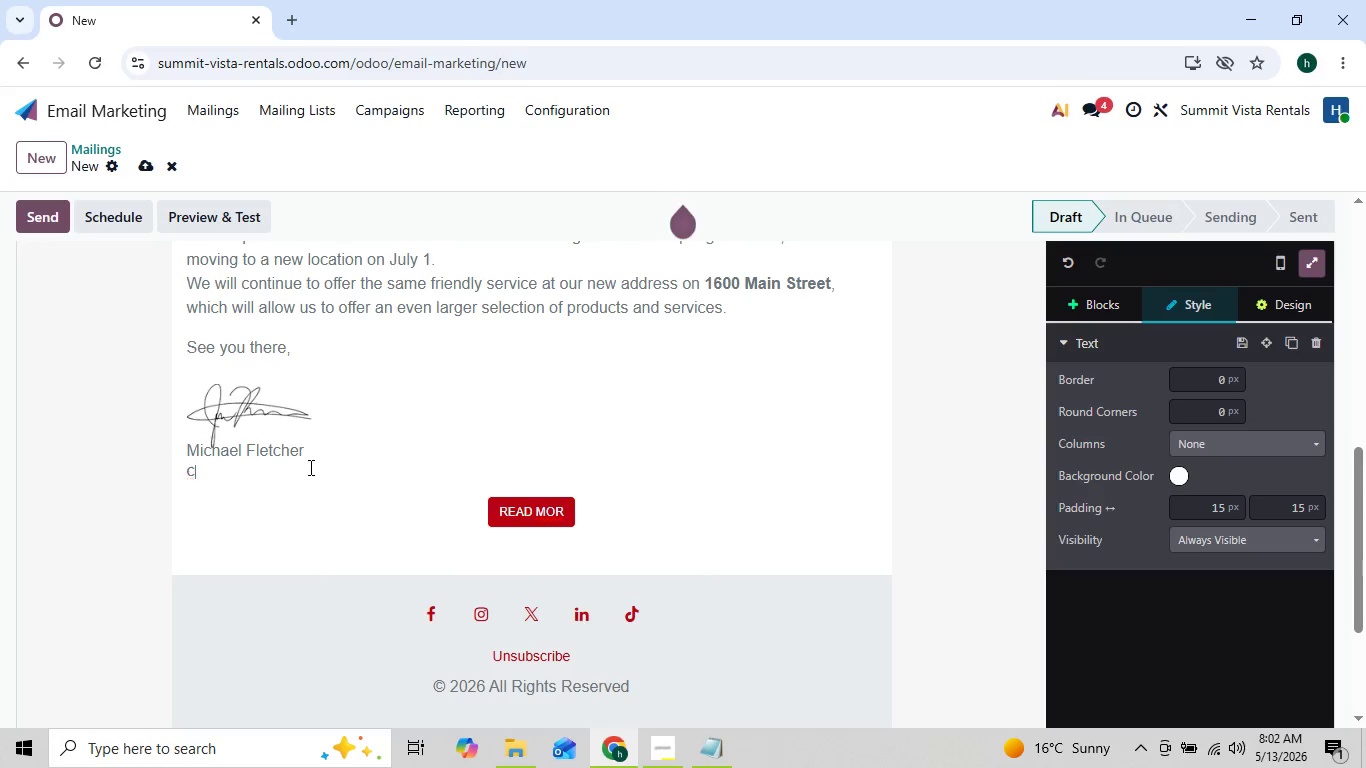 
key(Backspace)
 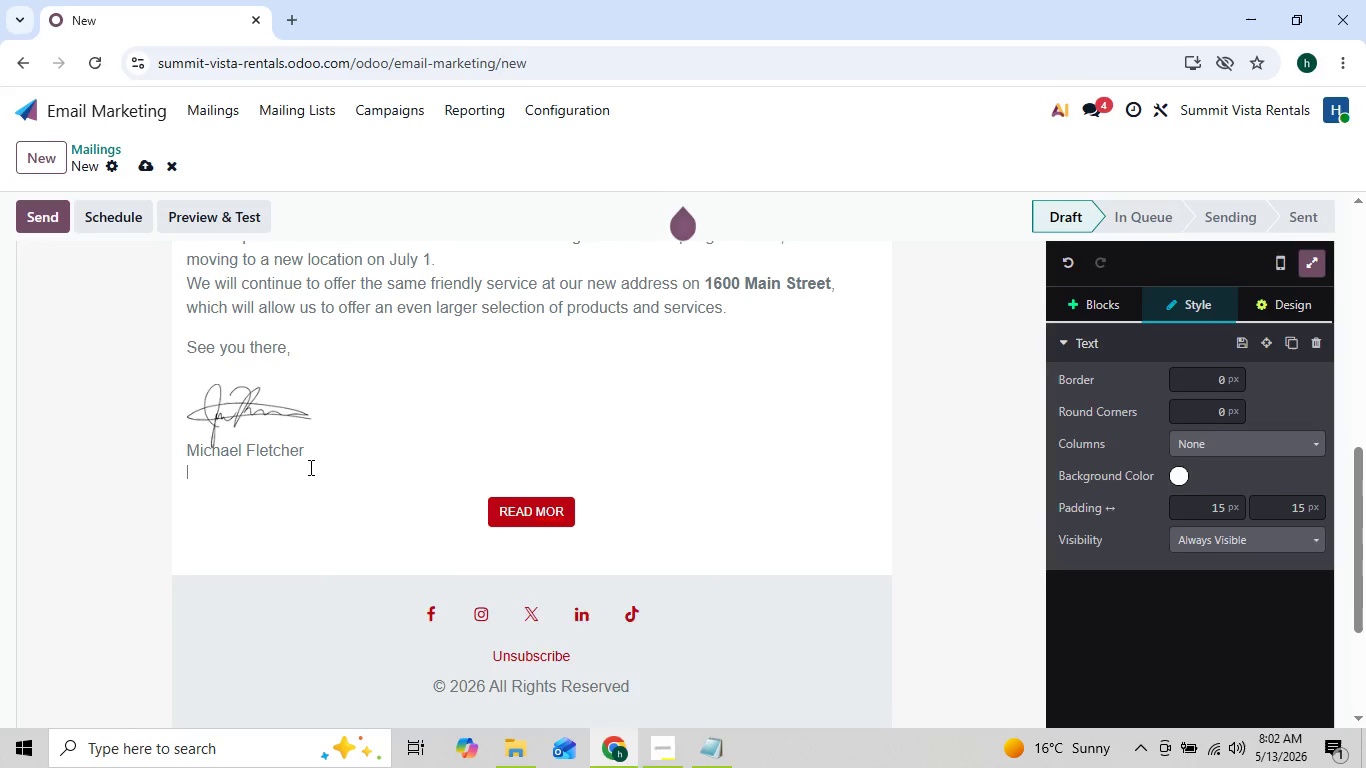 
key(Backspace)
 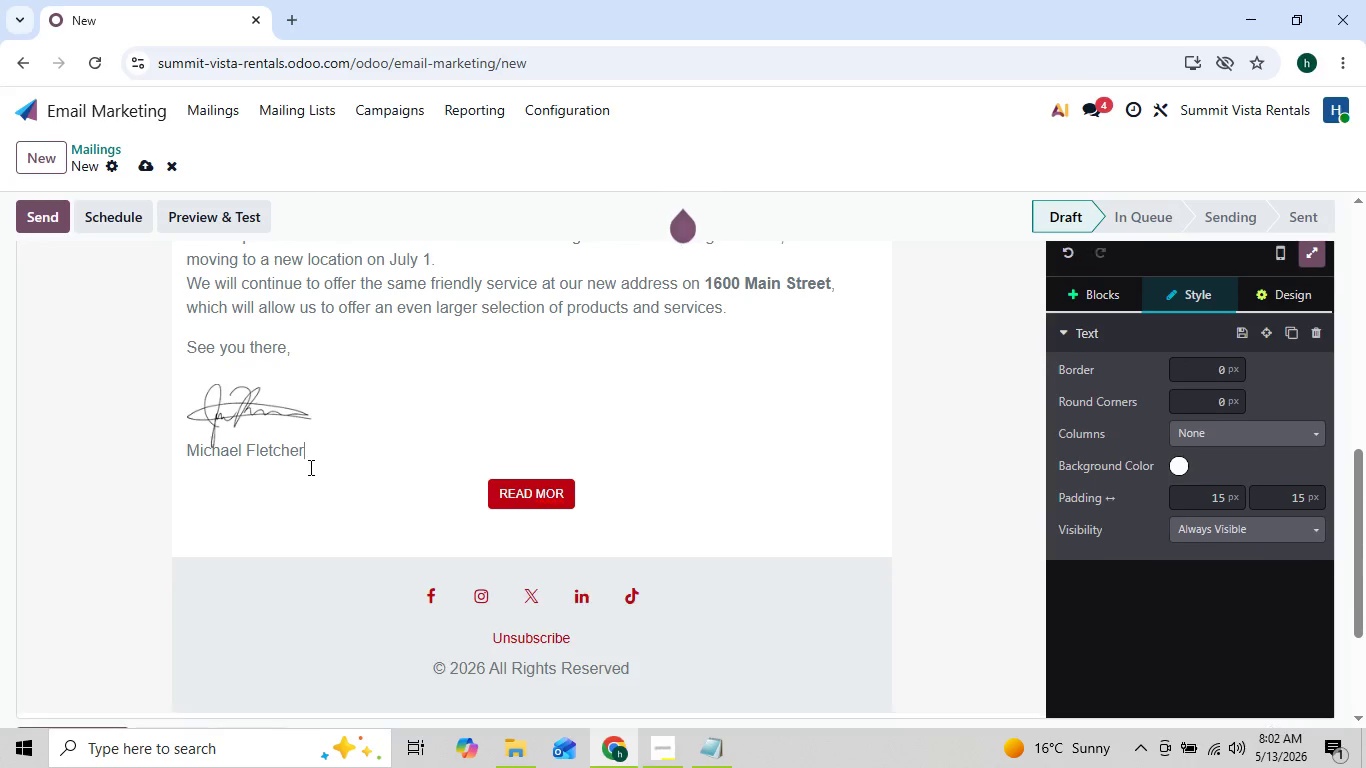 
key(Backspace)
 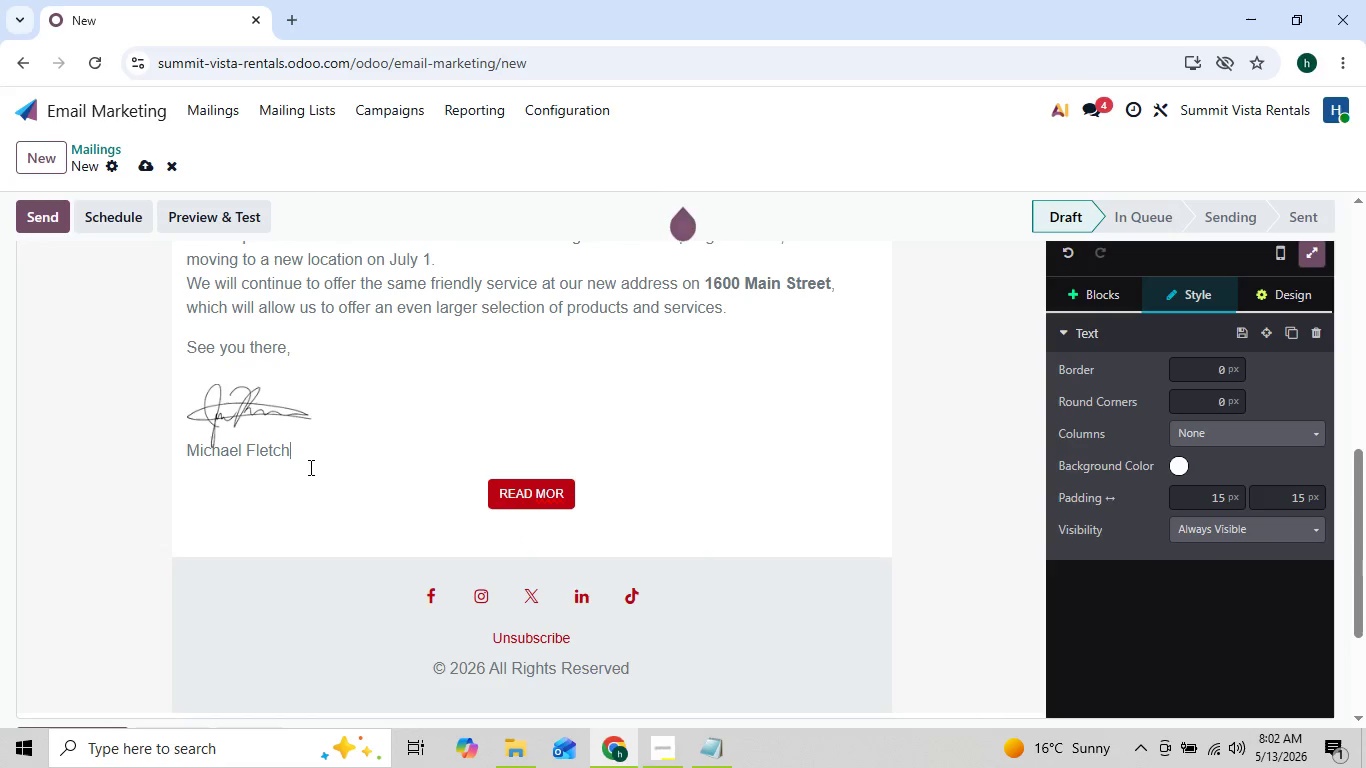 
key(Backspace)
 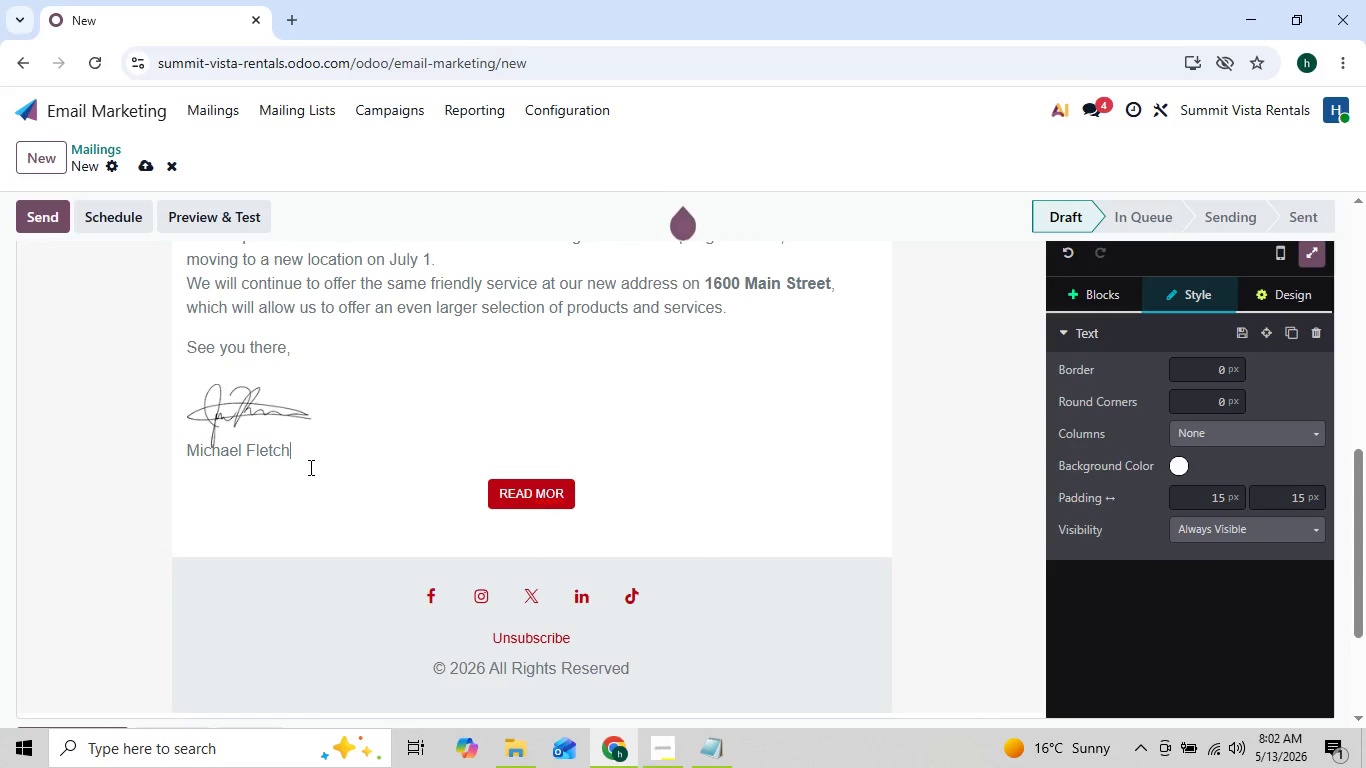 
key(Backspace)
 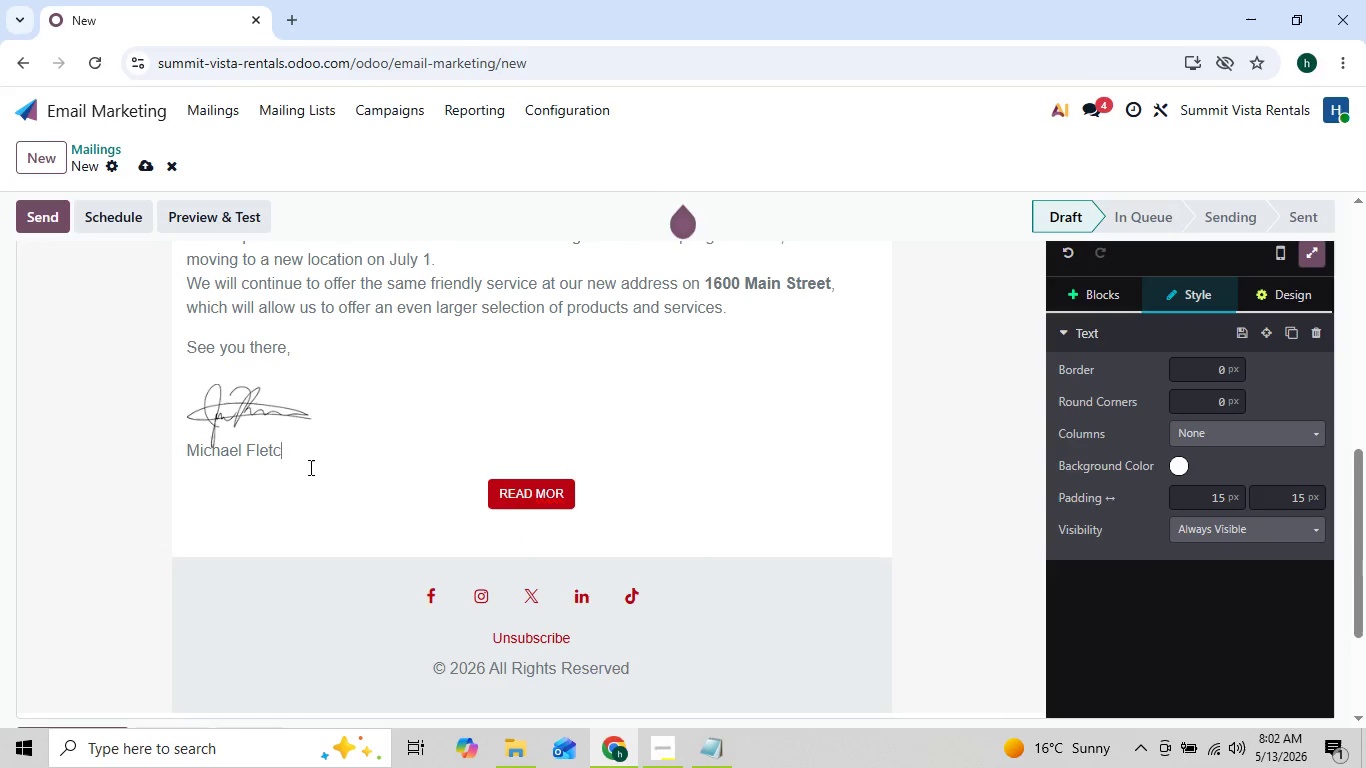 
key(Backspace)
 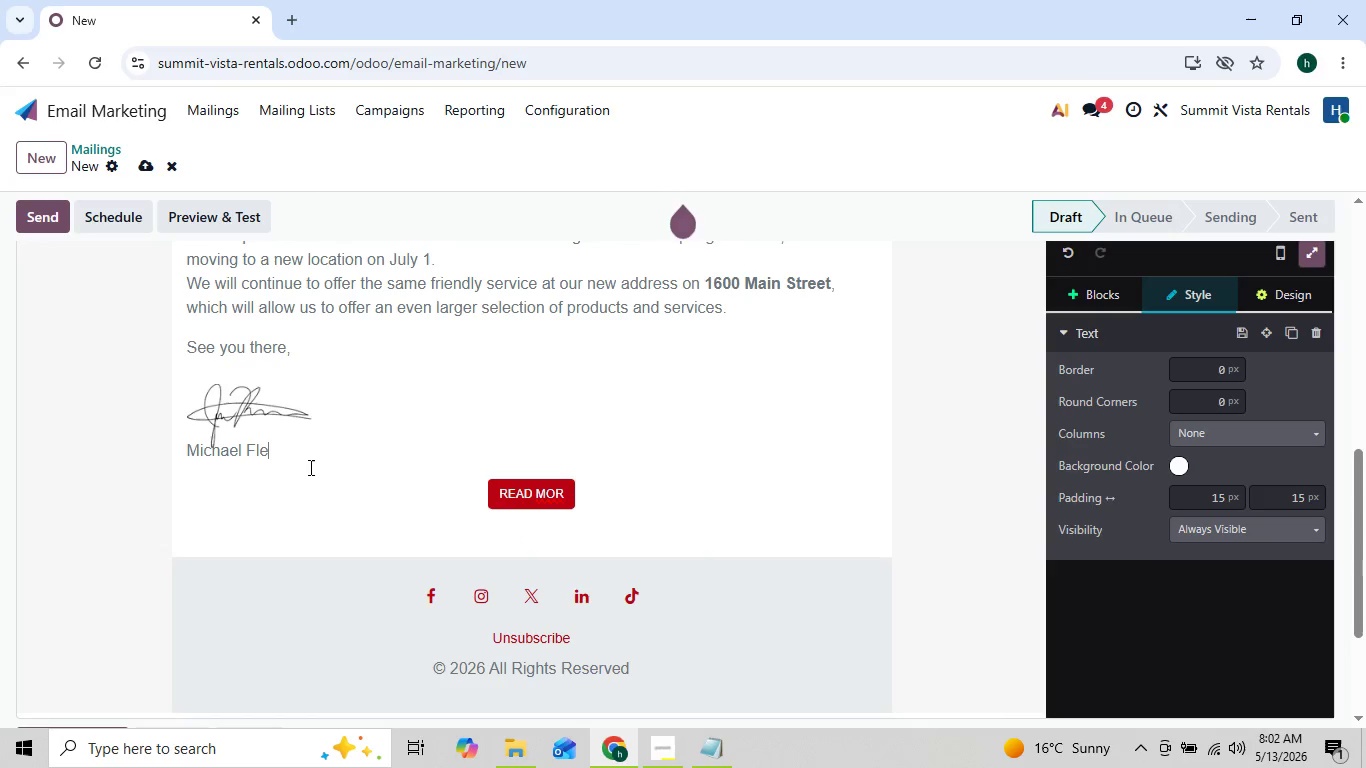 
key(Backspace)
 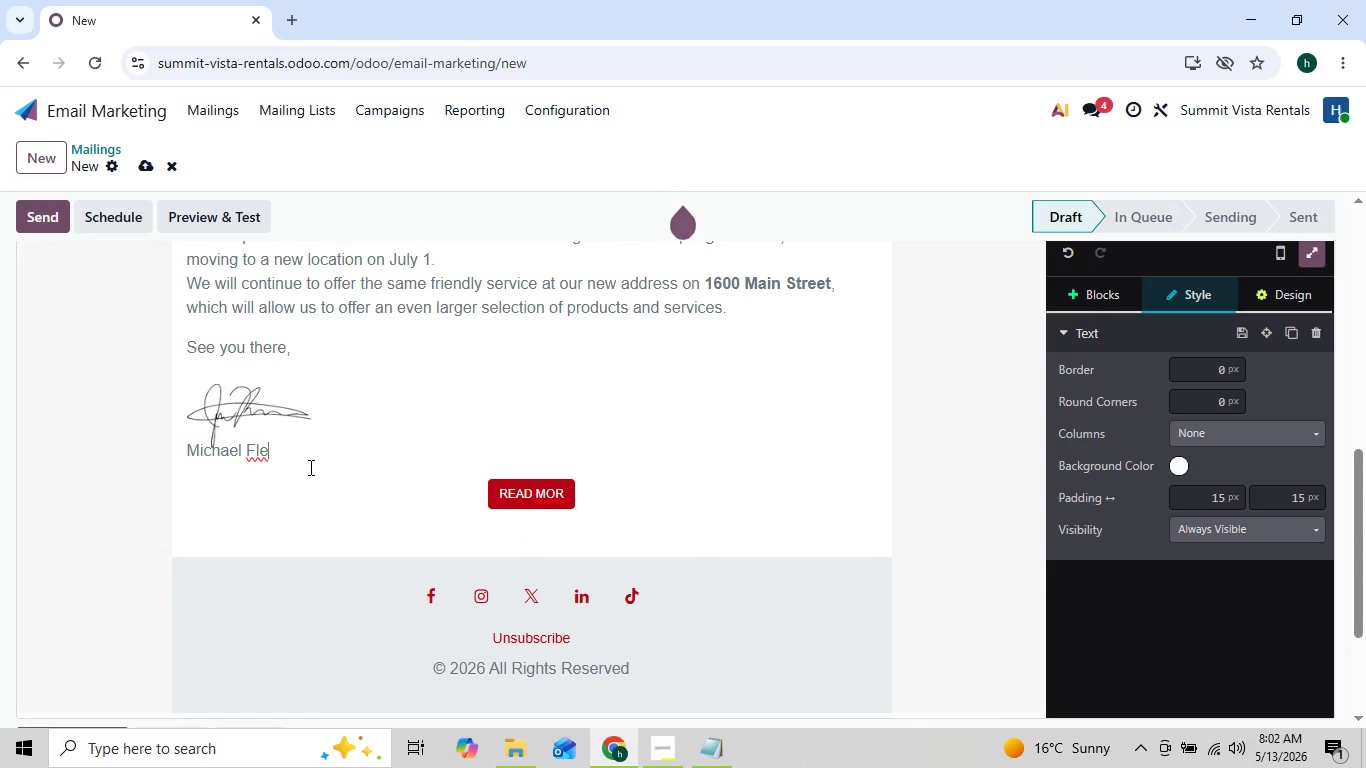 
key(Backspace)
 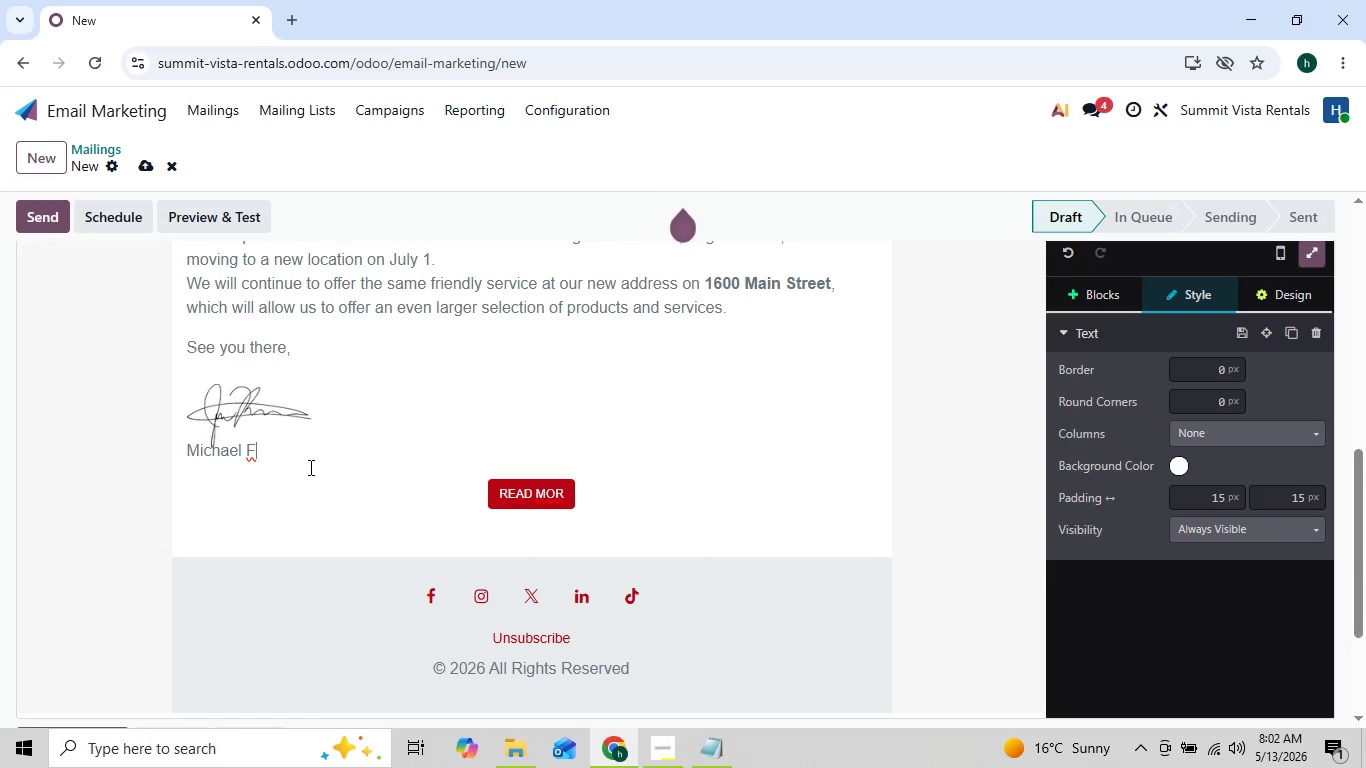 
hold_key(key=Backspace, duration=0.62)
 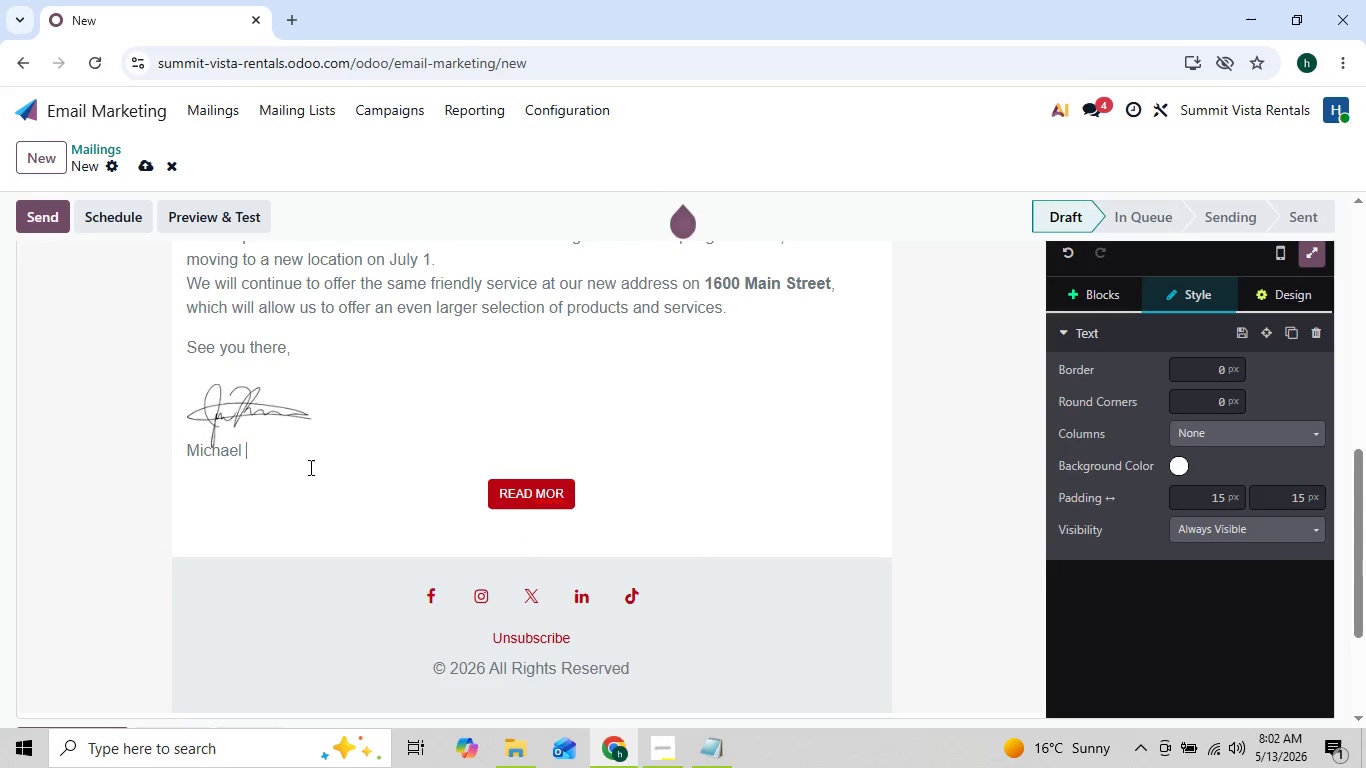 
key(Backspace)
 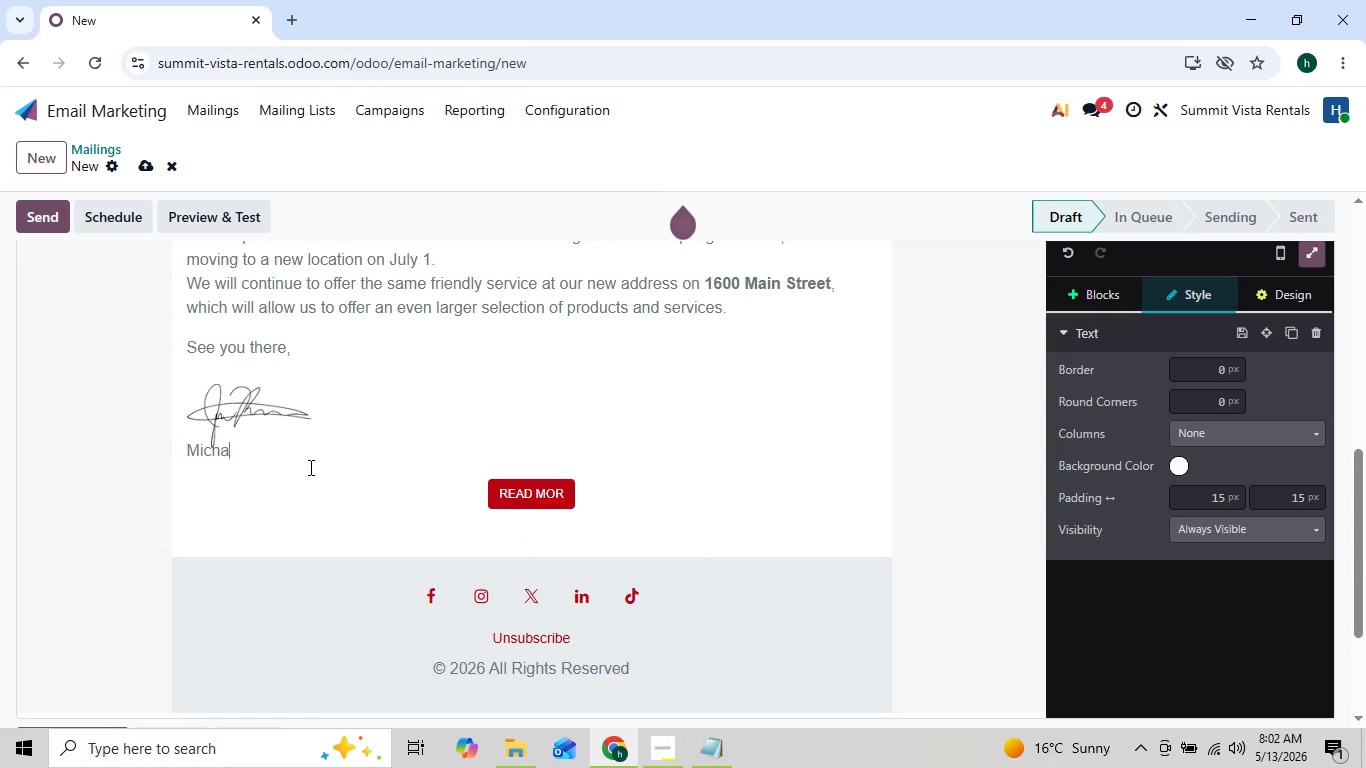 
key(Backspace)
 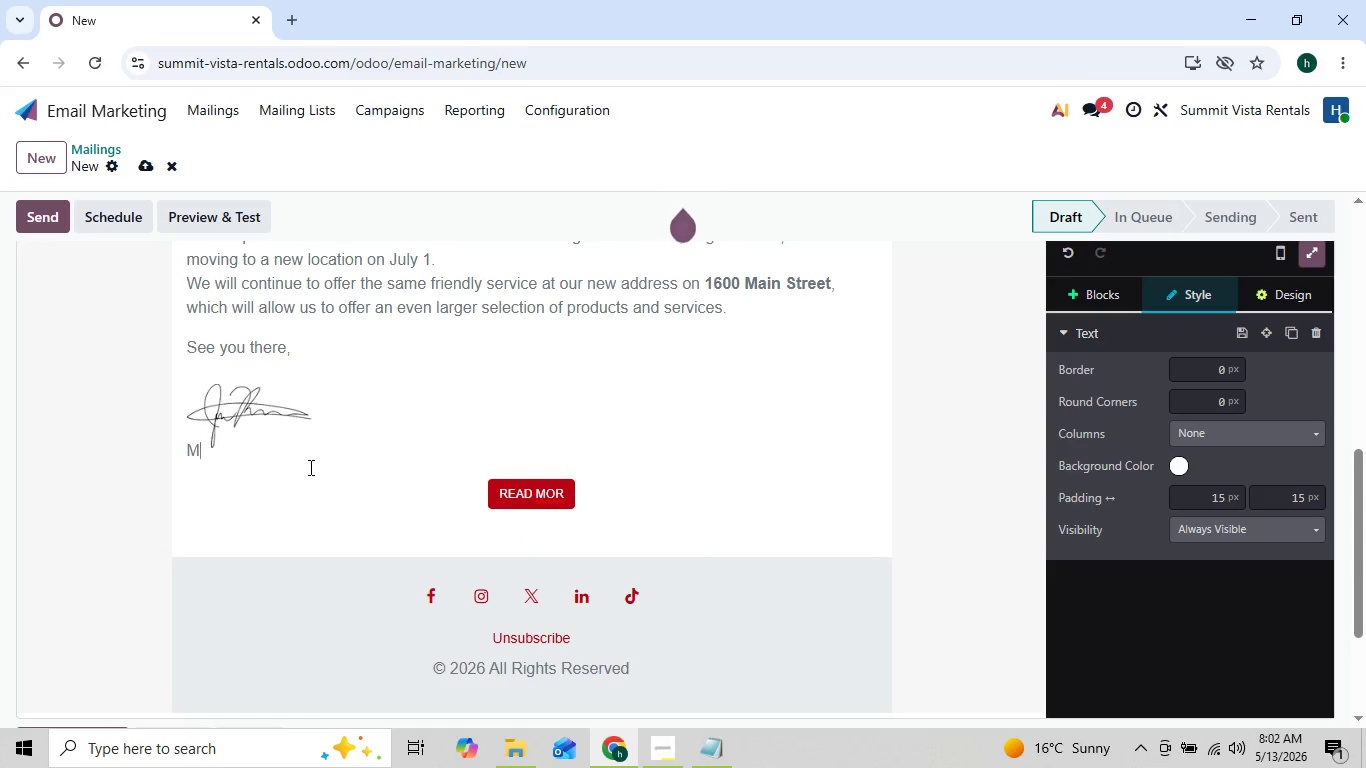 
key(Backspace)
 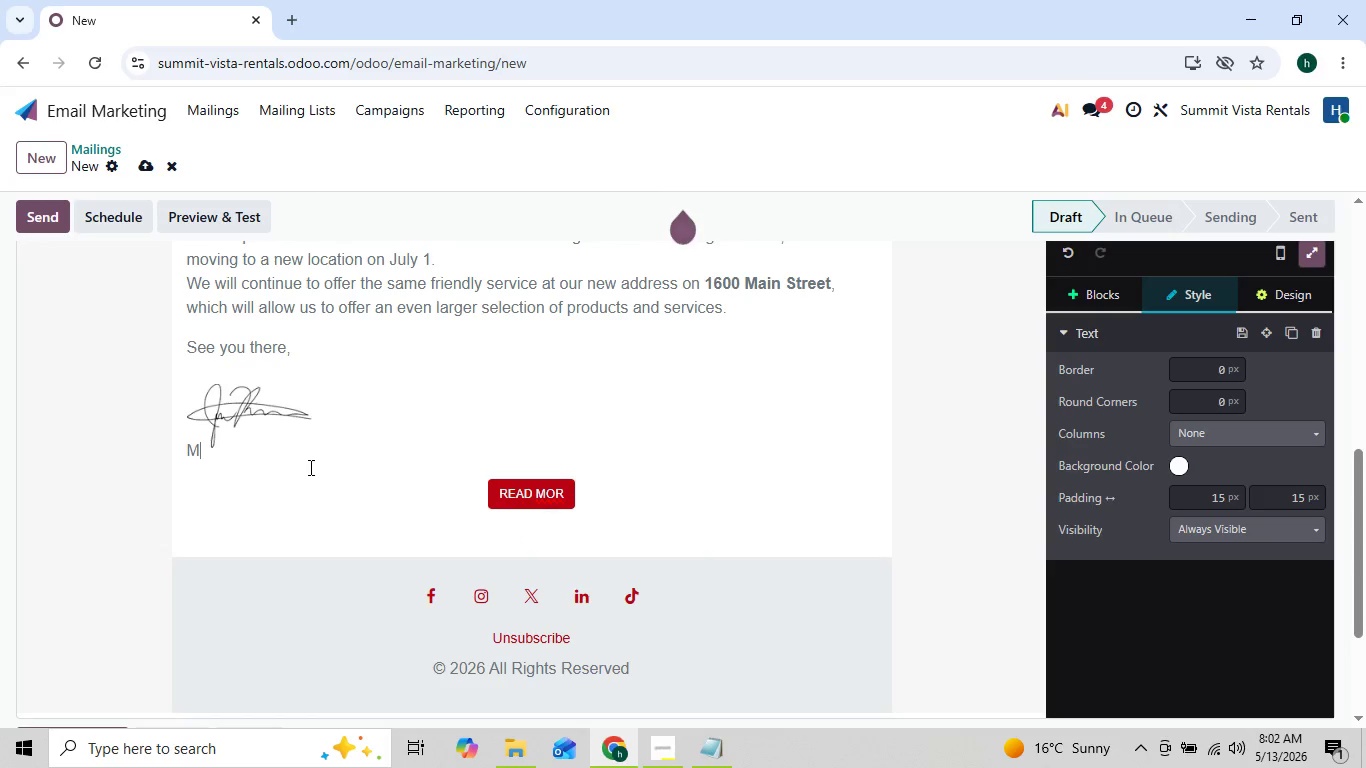 
key(Backspace)
 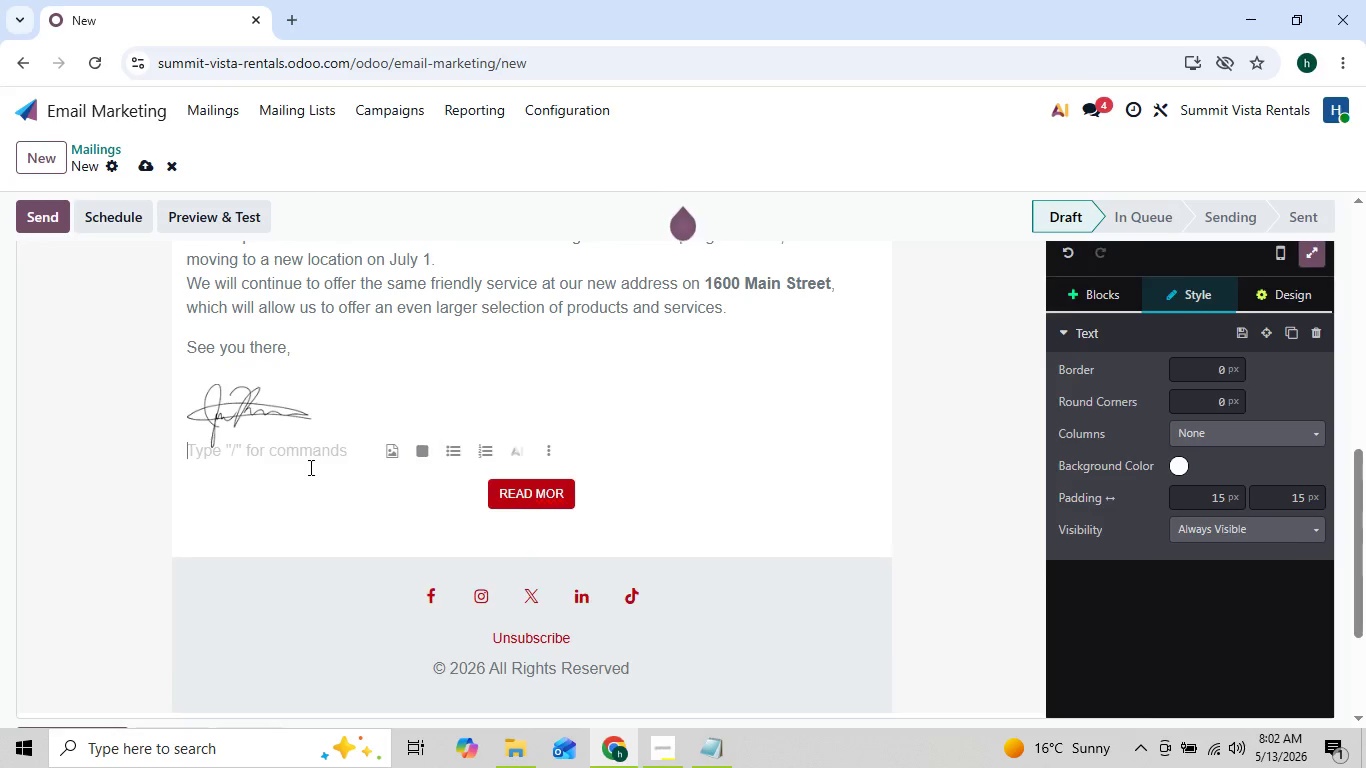 
key(Backspace)
 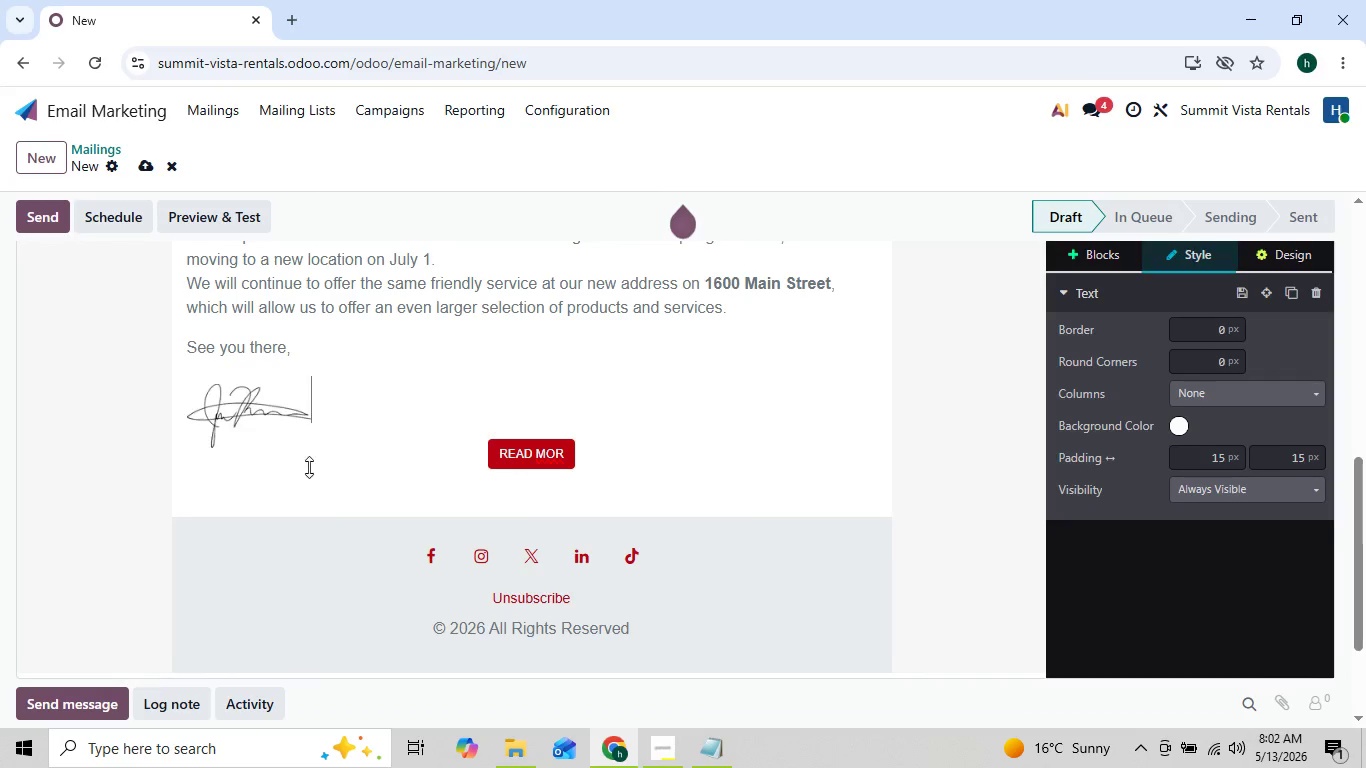 
key(Backspace)
 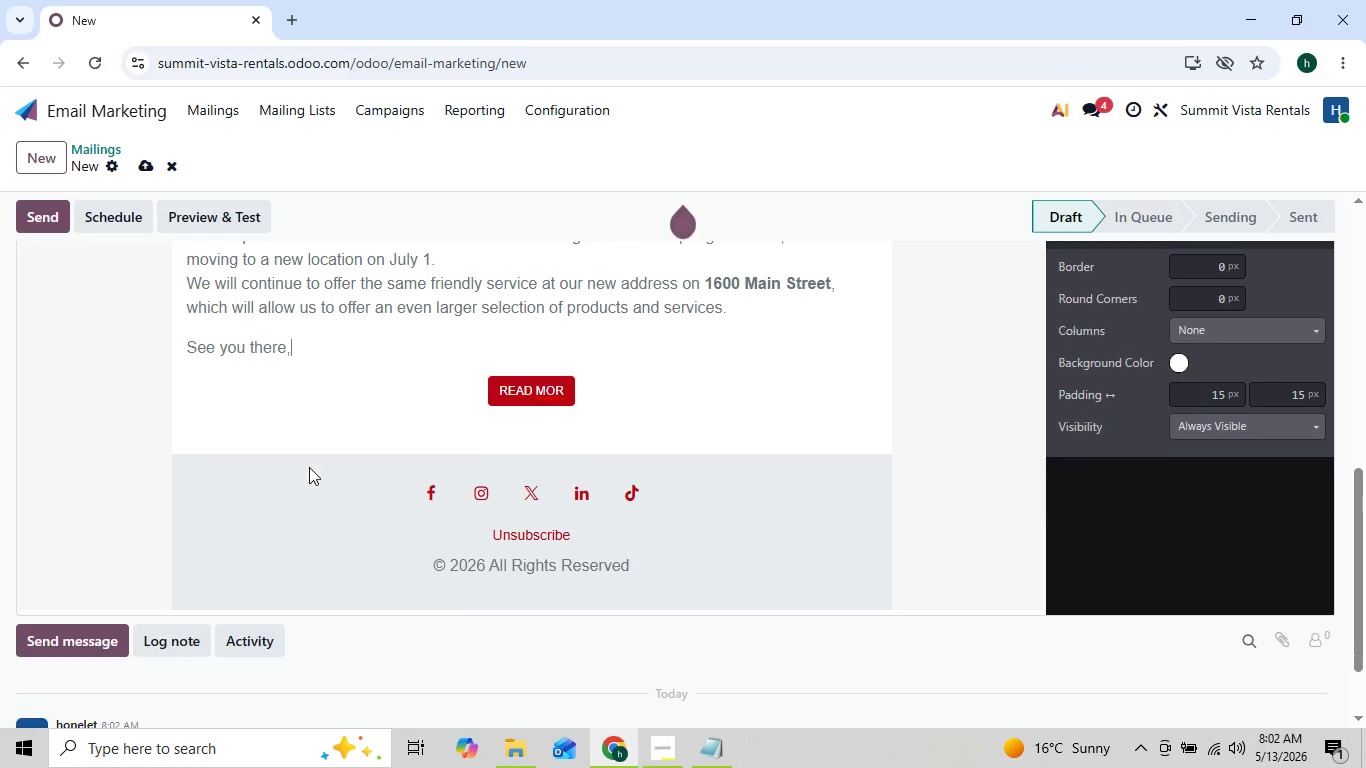 
key(Backspace)
 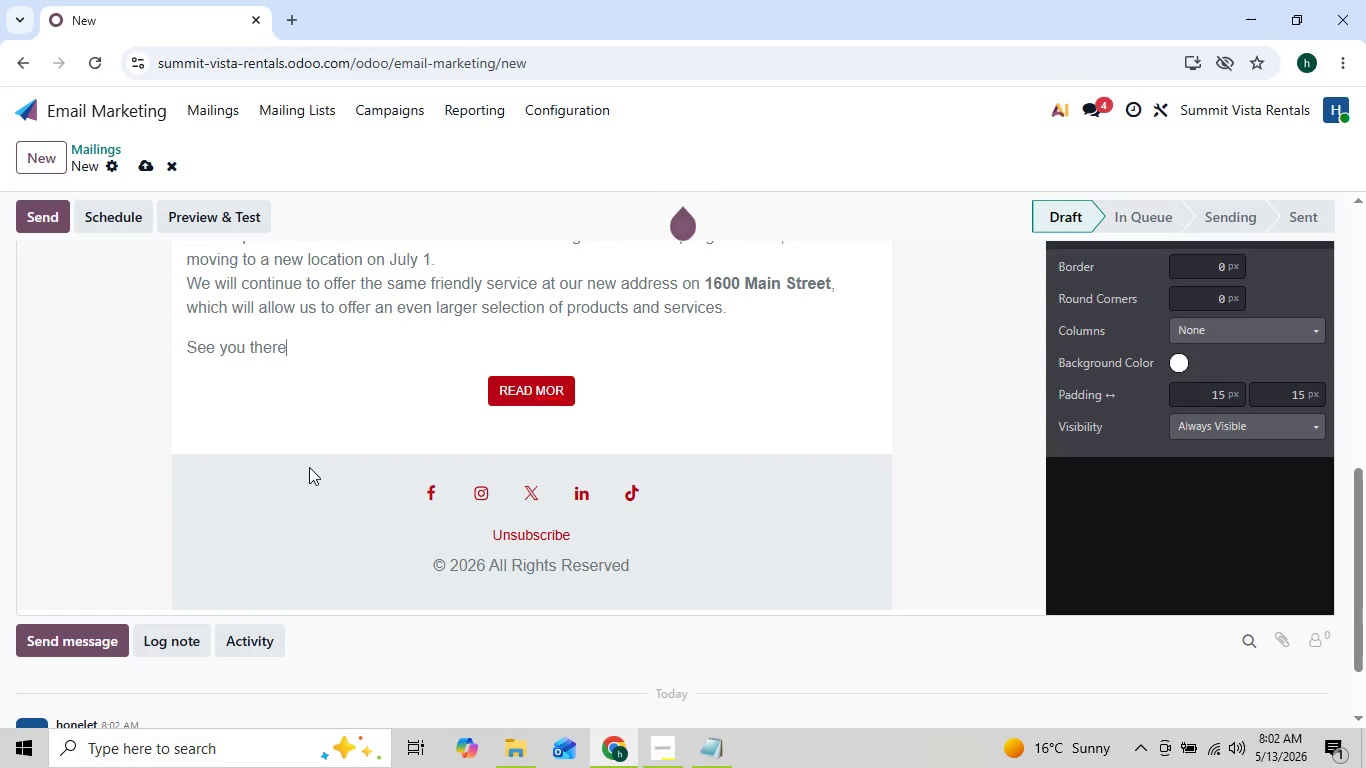 
key(Backspace)
 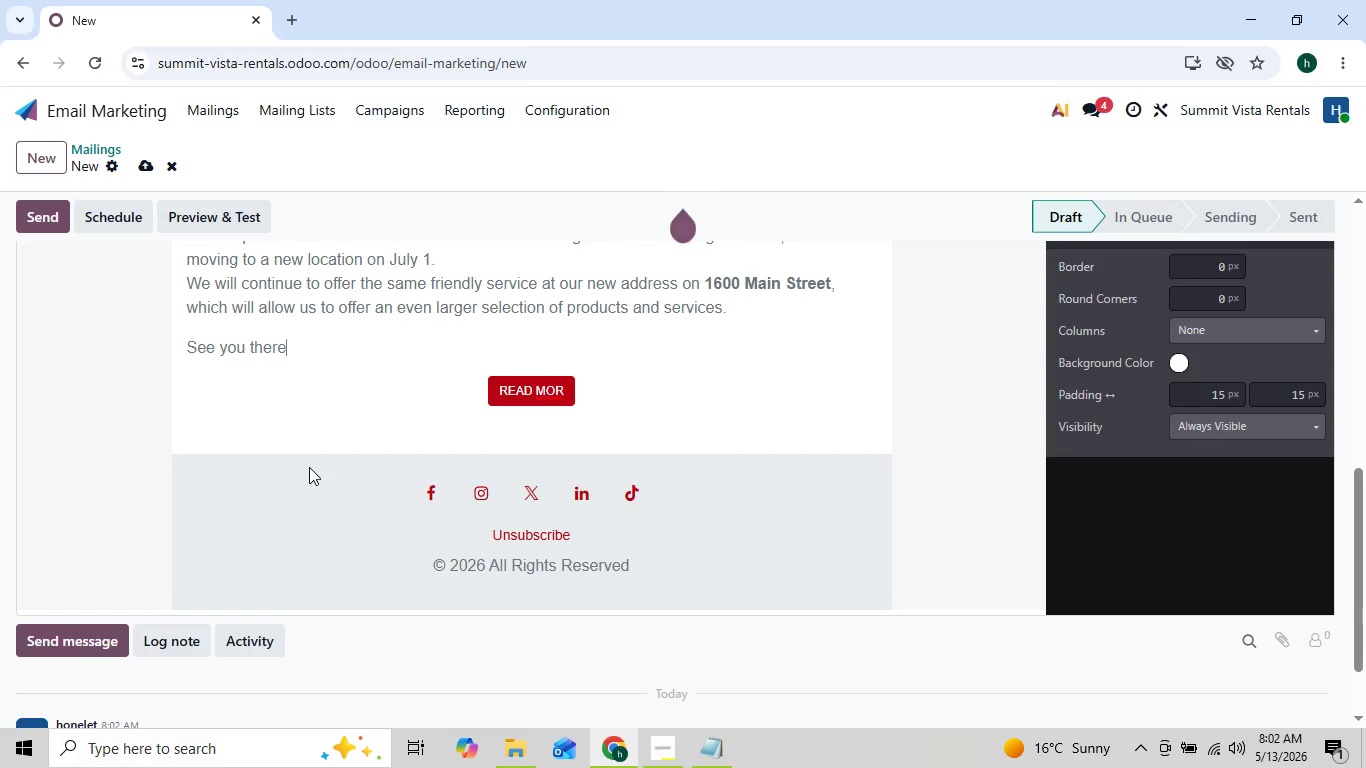 
hold_key(key=Backspace, duration=0.36)
 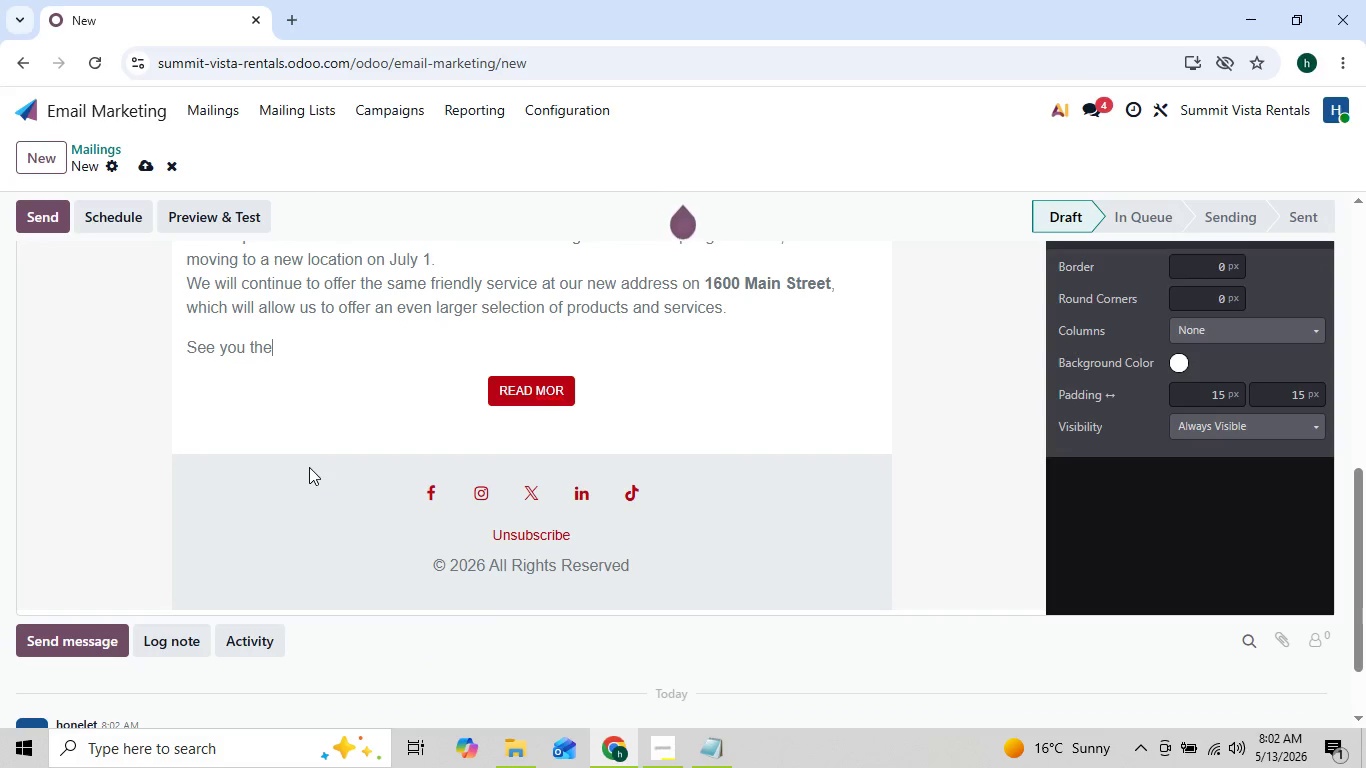 
key(Backspace)
 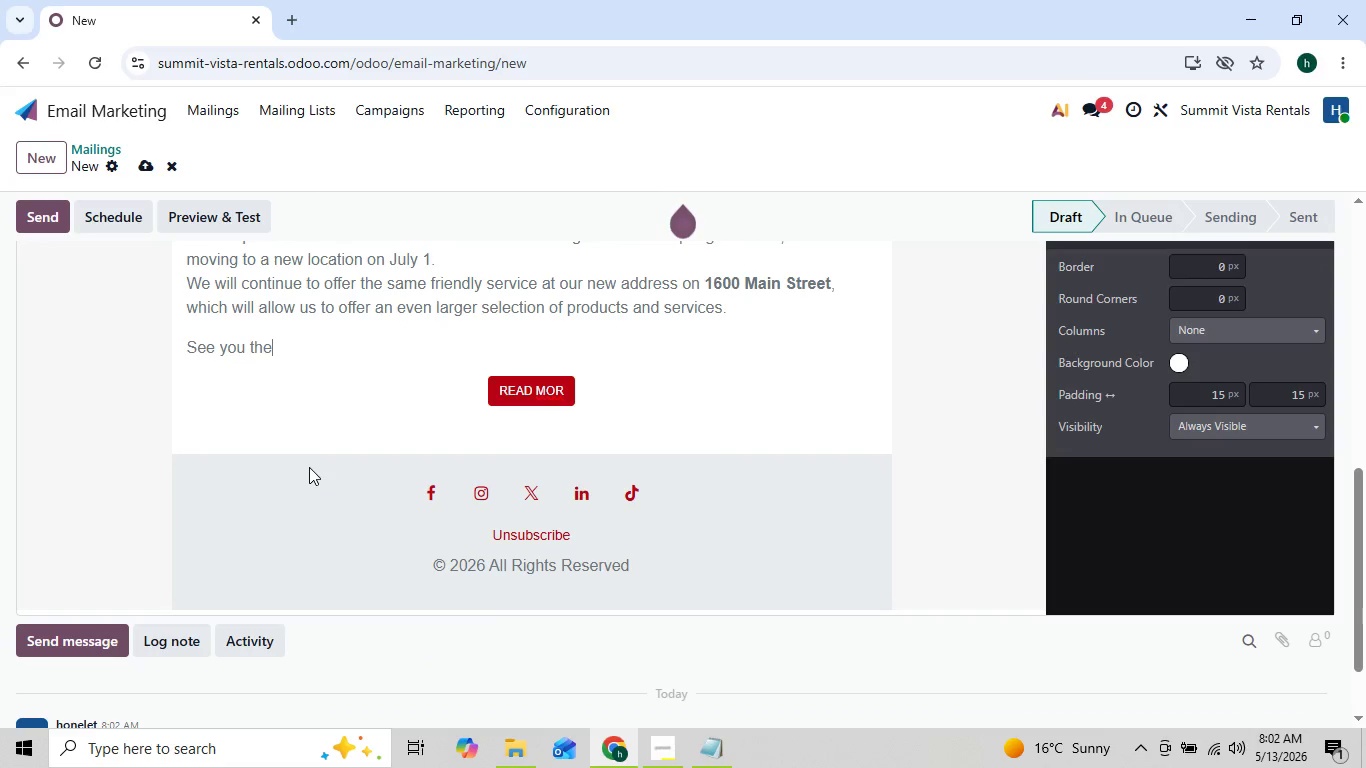 
key(Backspace)
 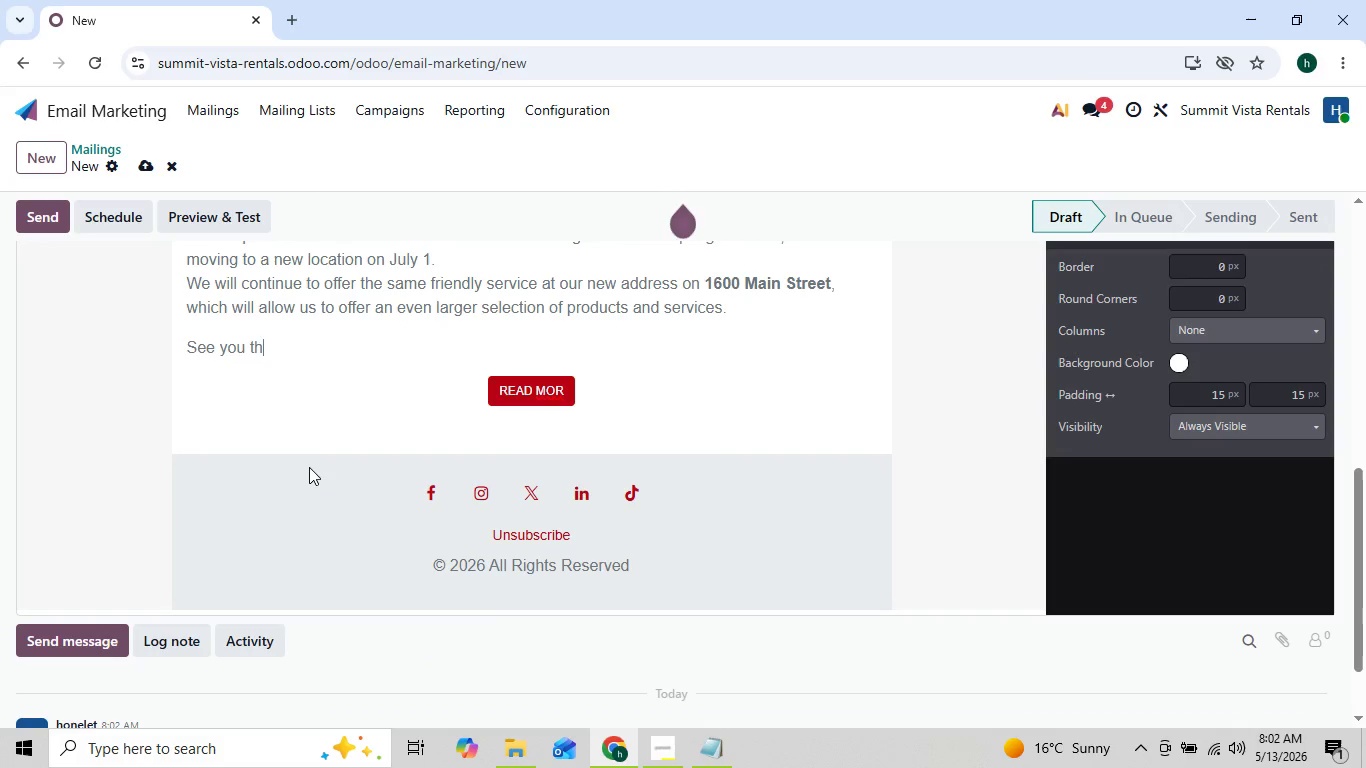 
key(Backspace)
 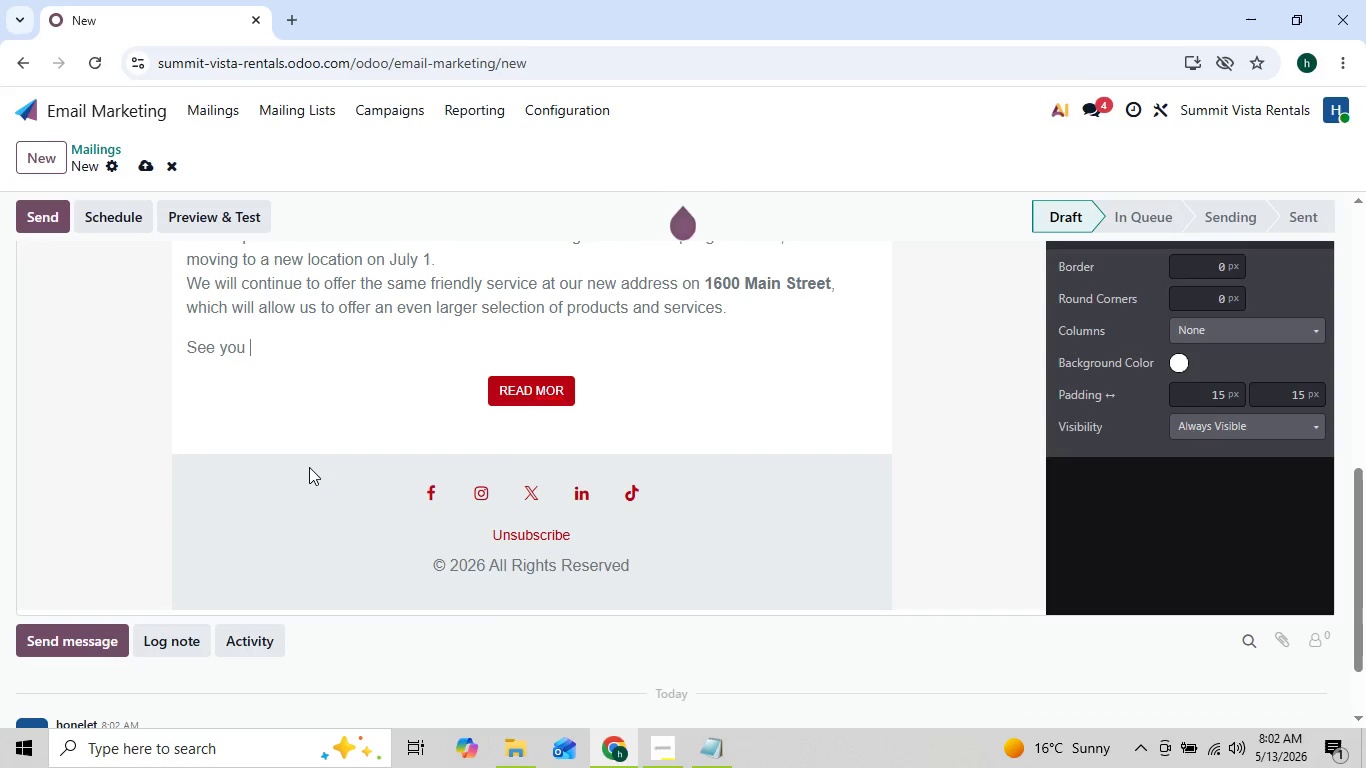 
key(Backspace)
 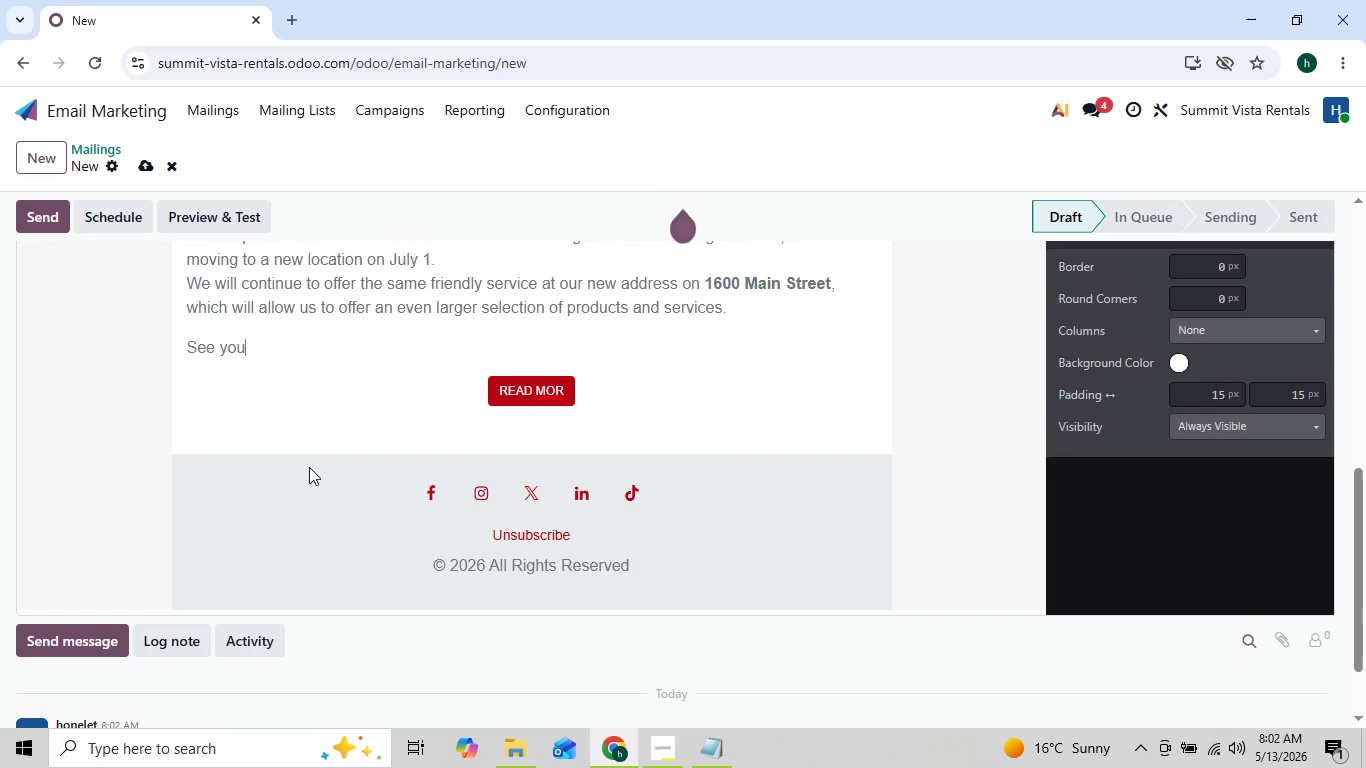 
key(Backspace)
 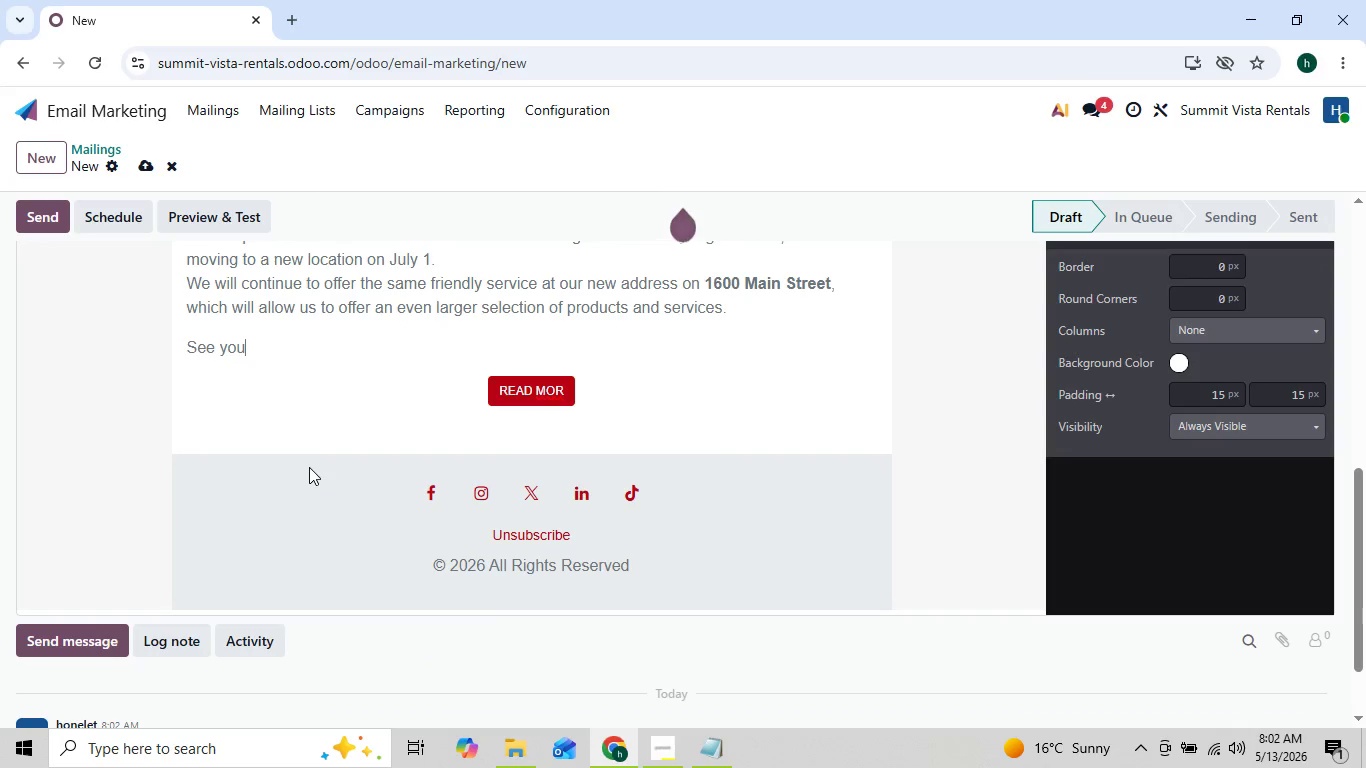 
key(Backspace)
 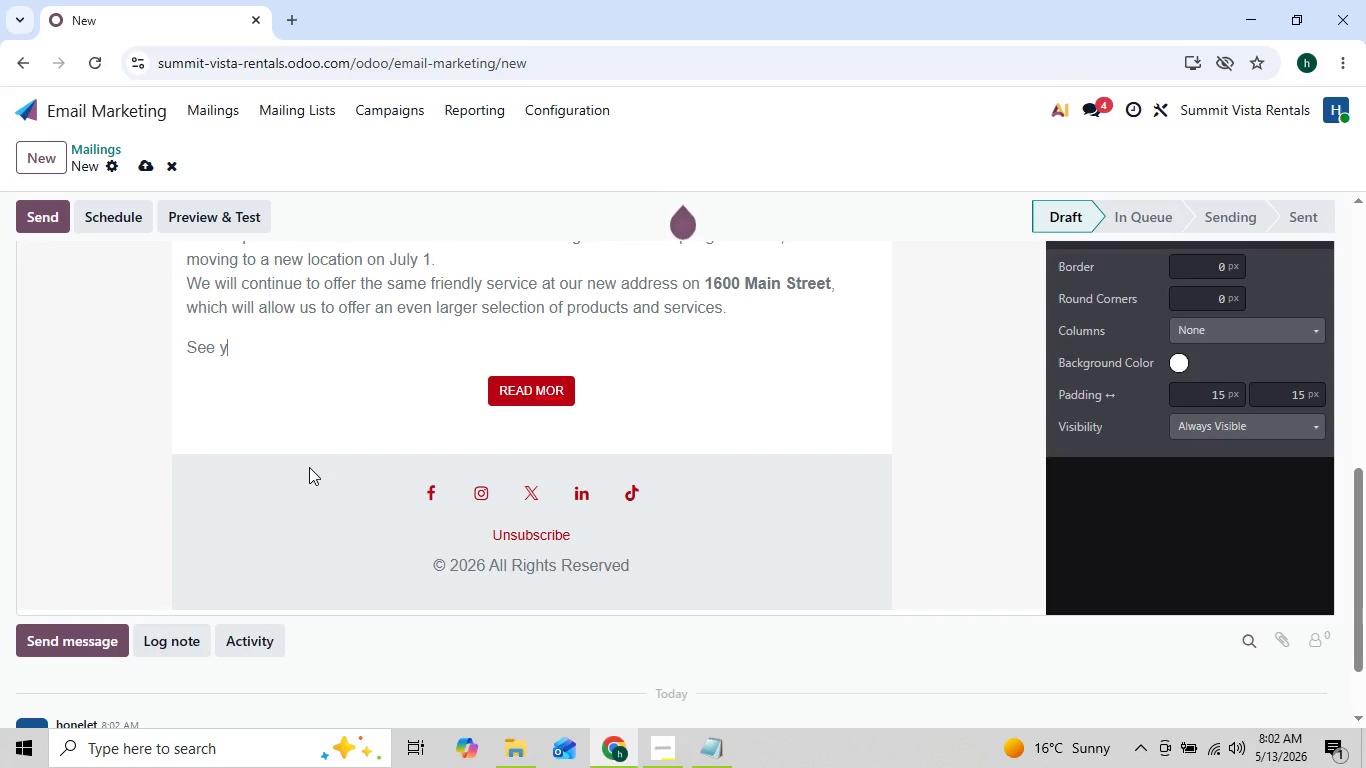 
key(Backspace)
 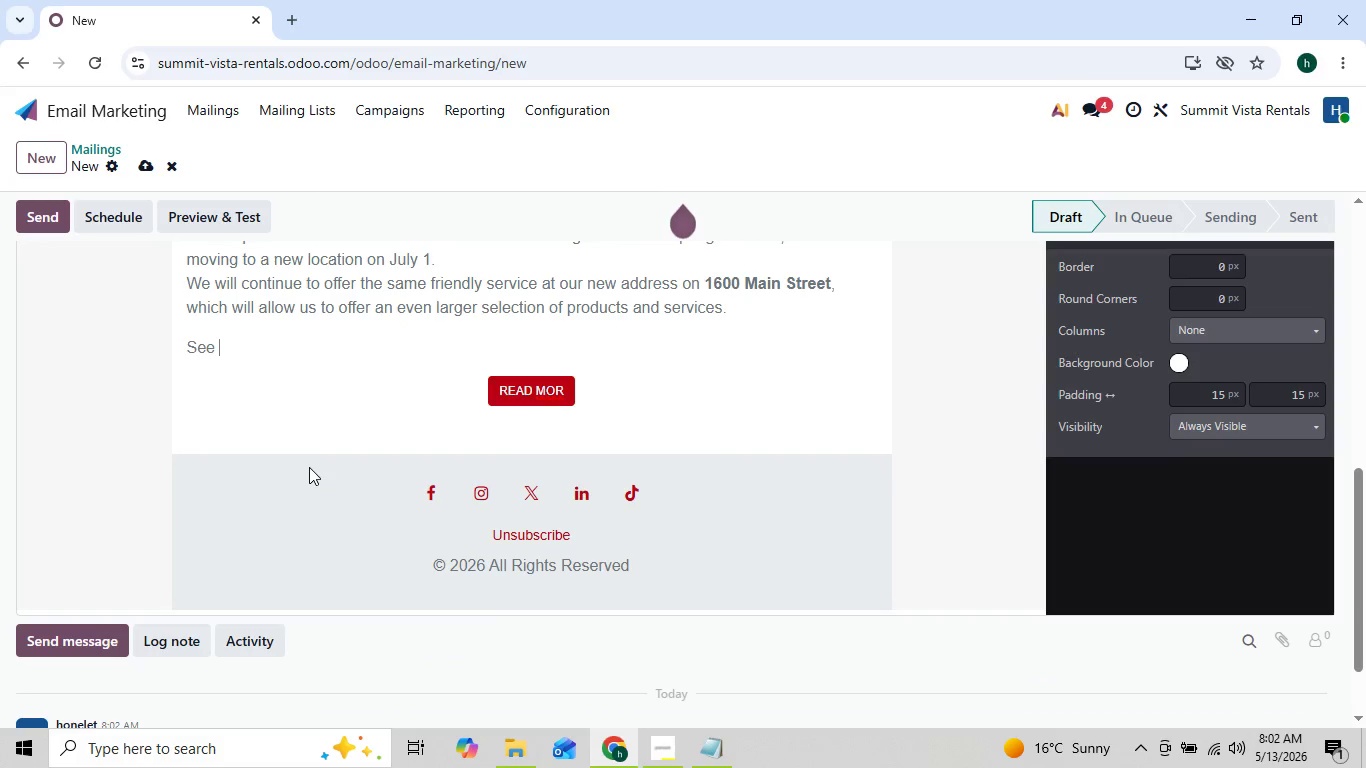 
key(Backspace)
 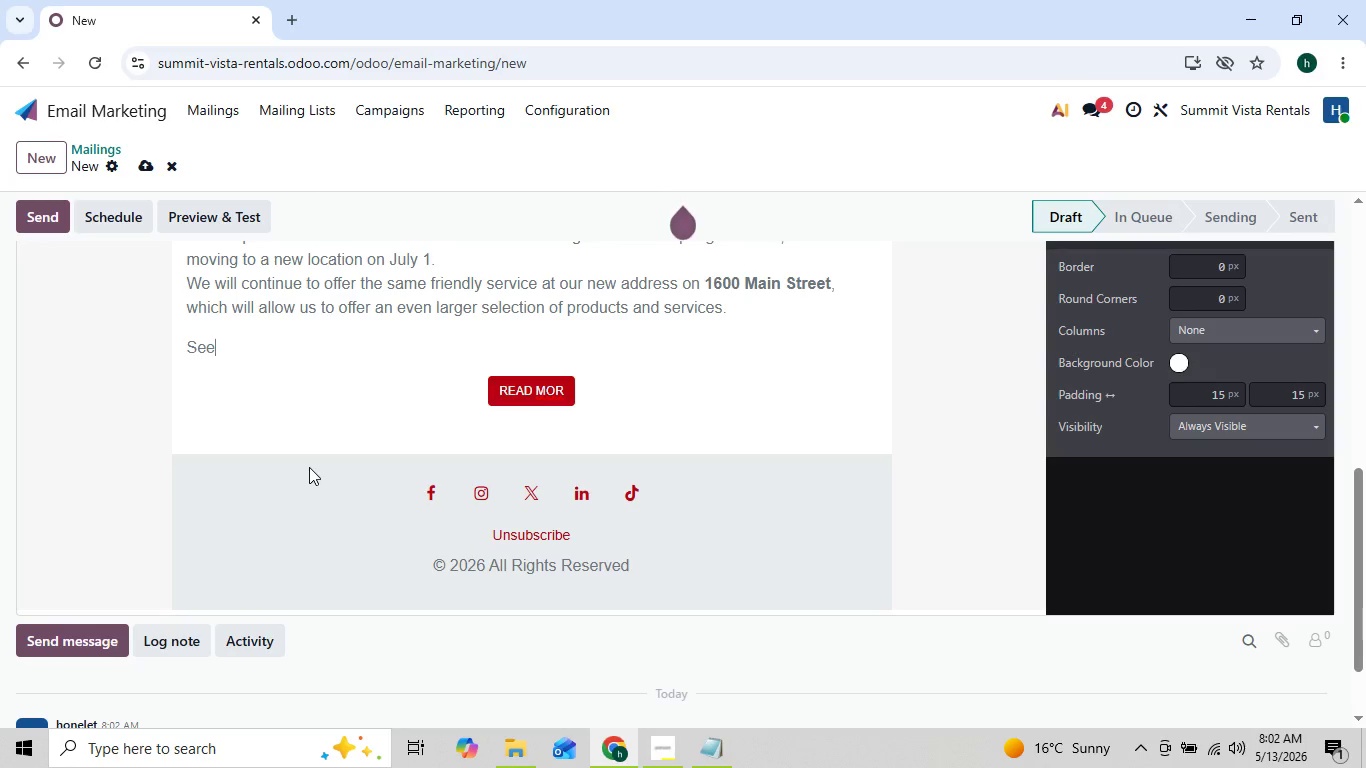 
key(Backspace)
 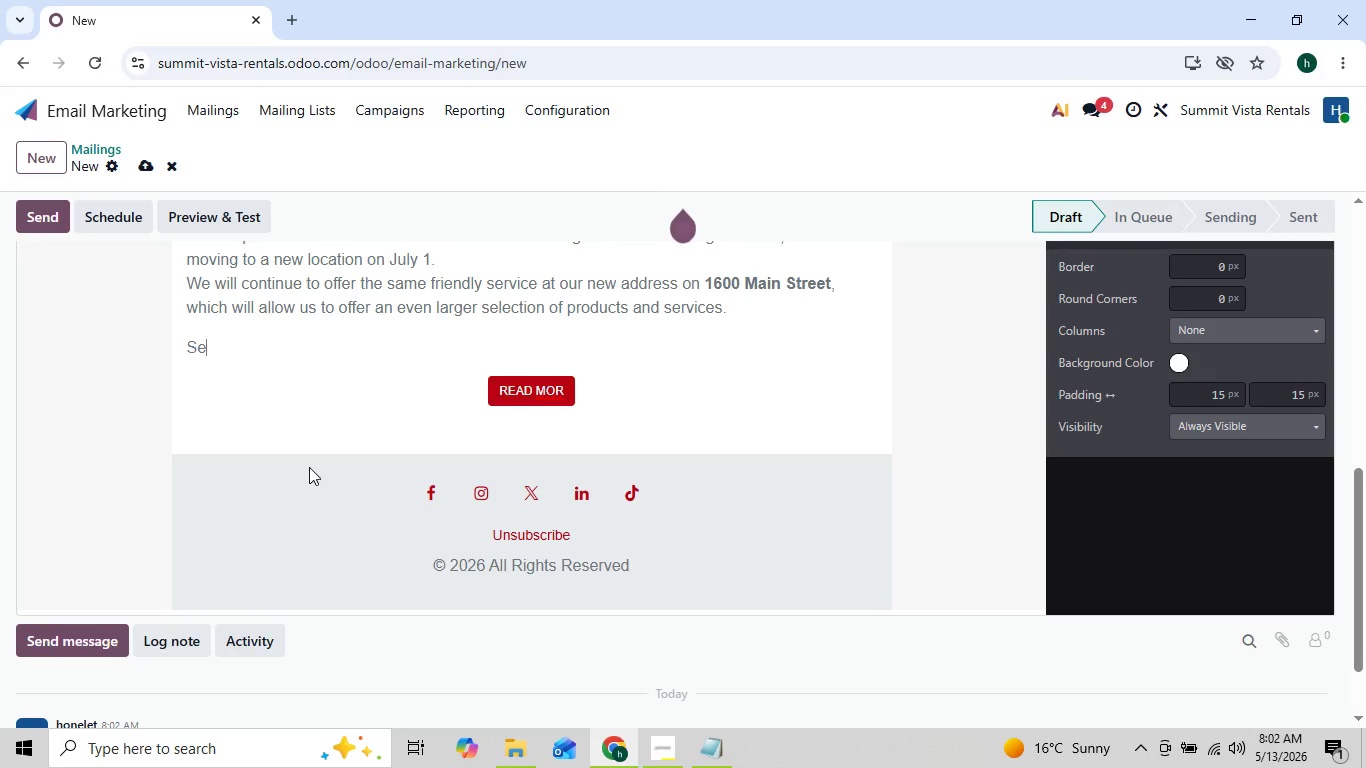 
key(Backspace)
 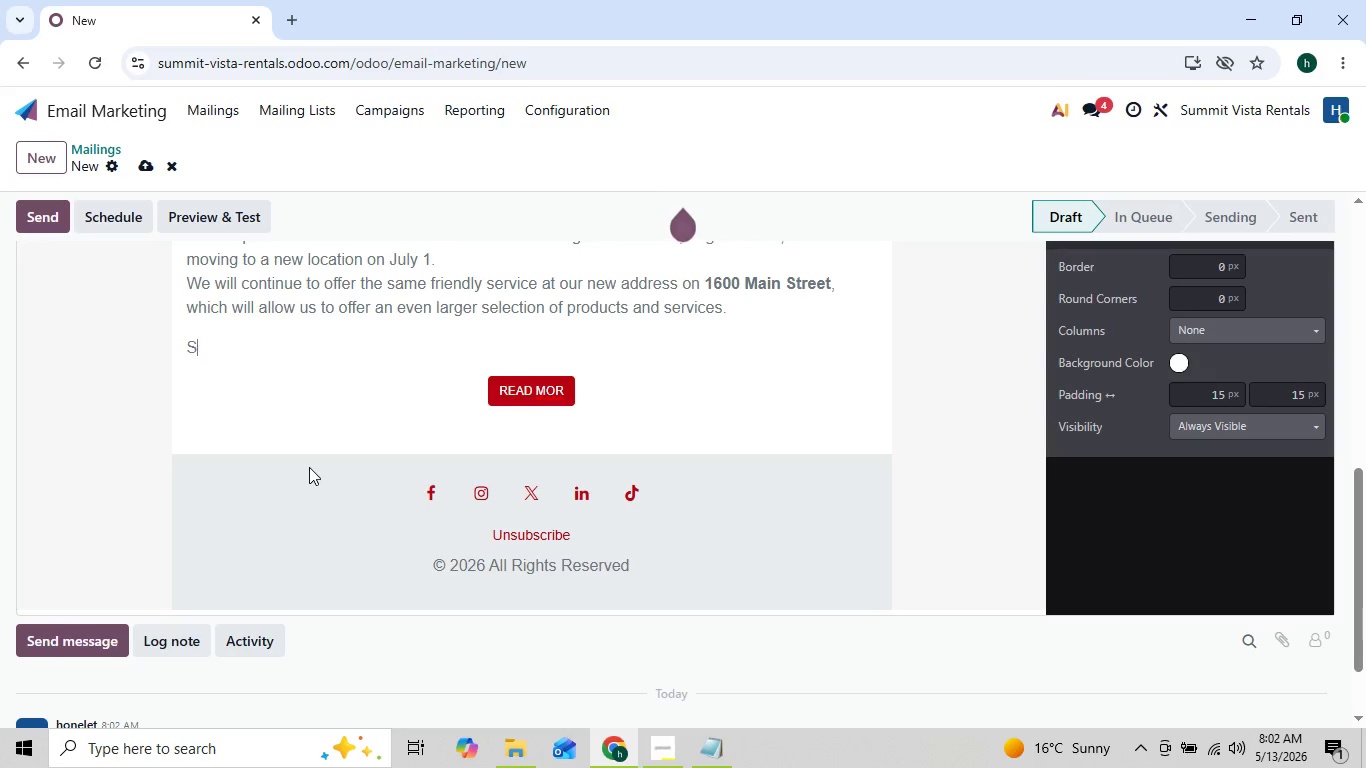 
key(Backspace)
 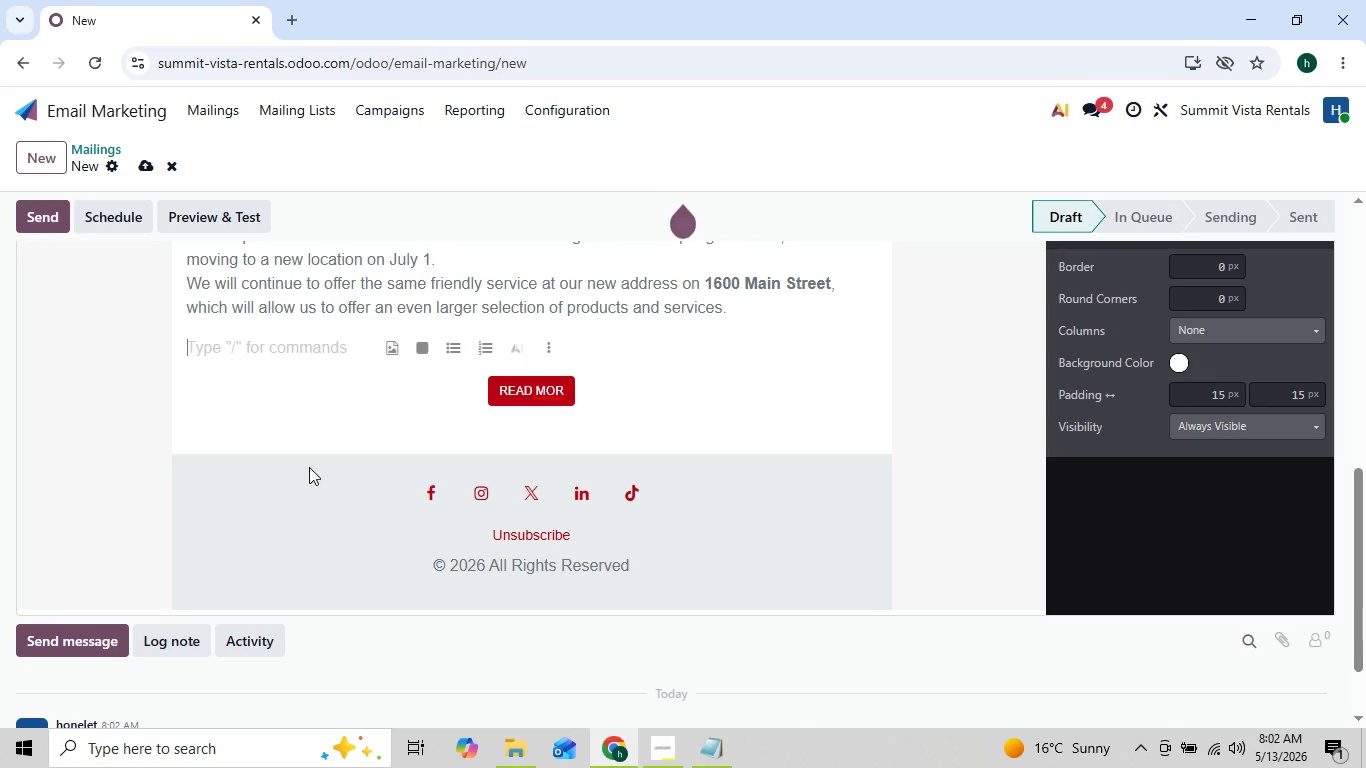 
hold_key(key=Backspace, duration=0.38)
 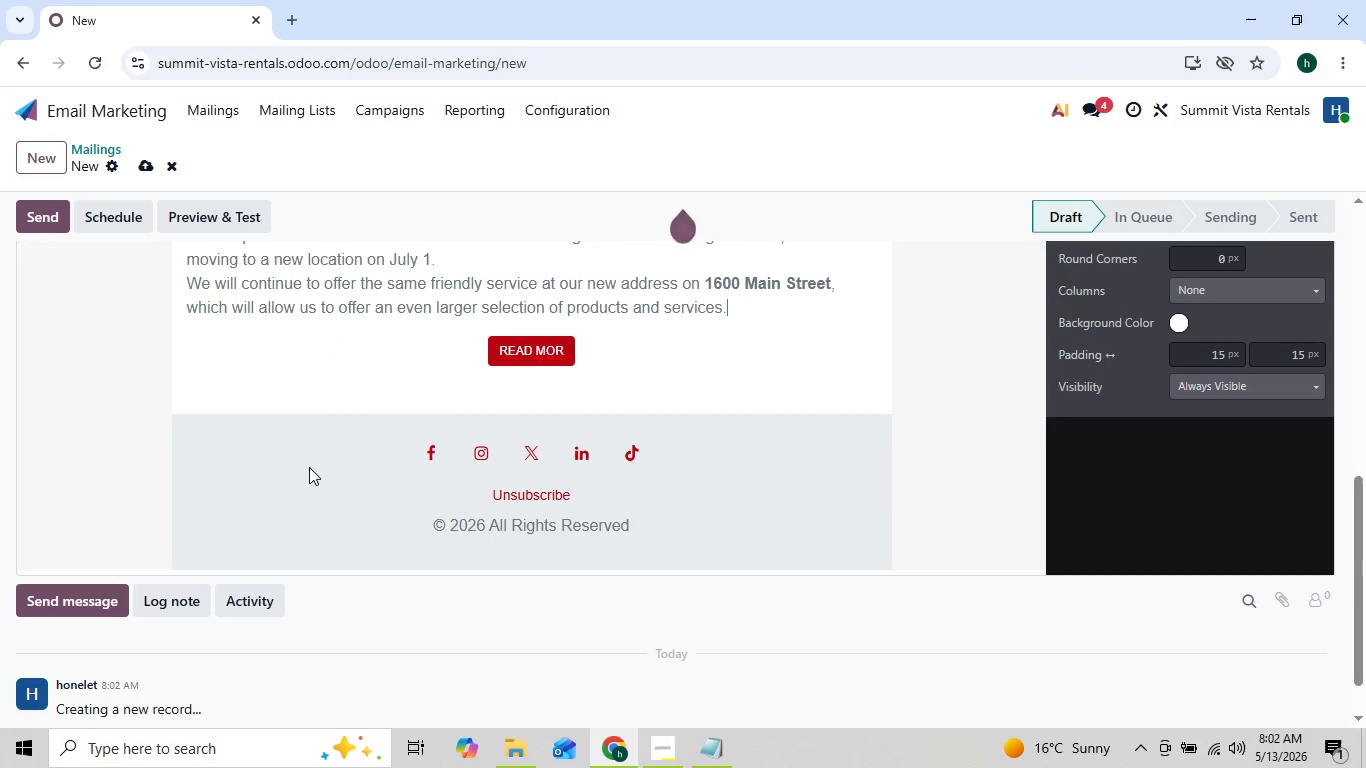 
key(Backspace)
 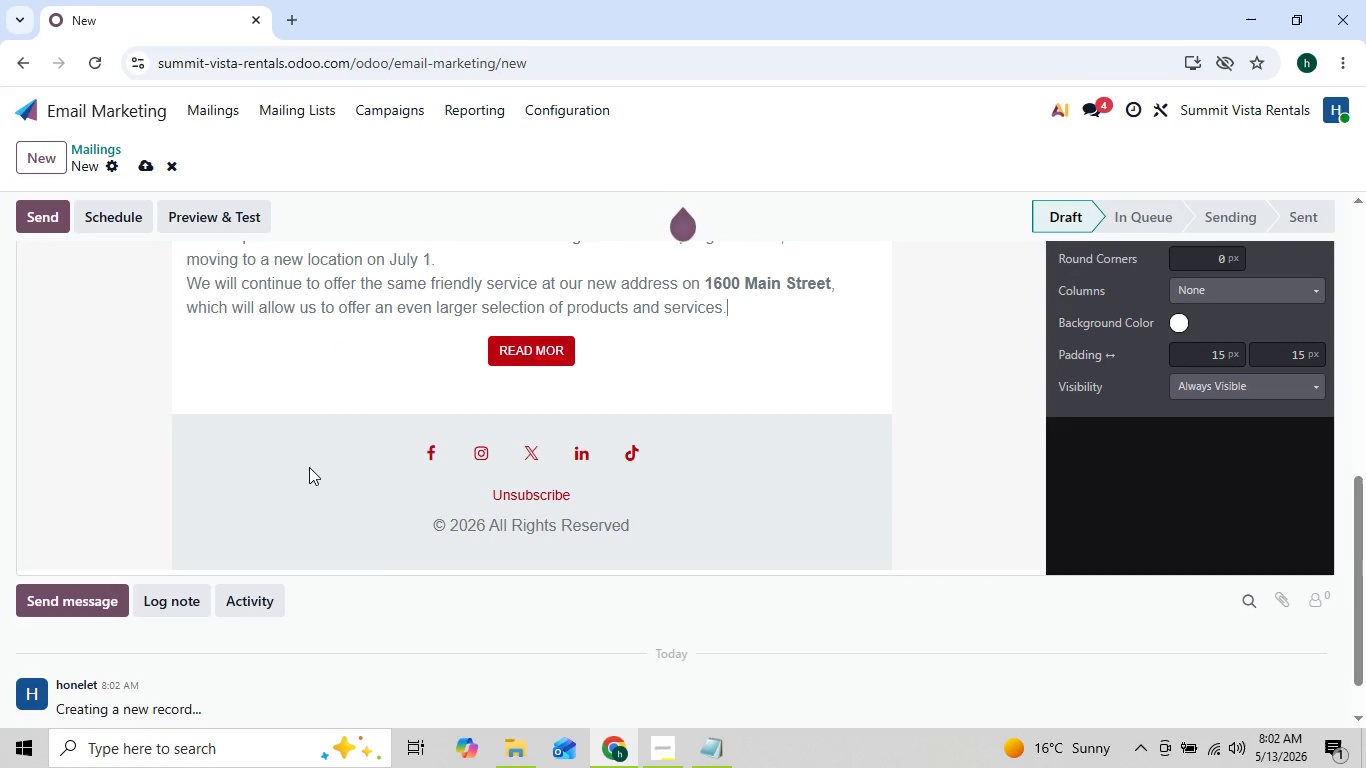 
hold_key(key=Backspace, duration=1.45)
 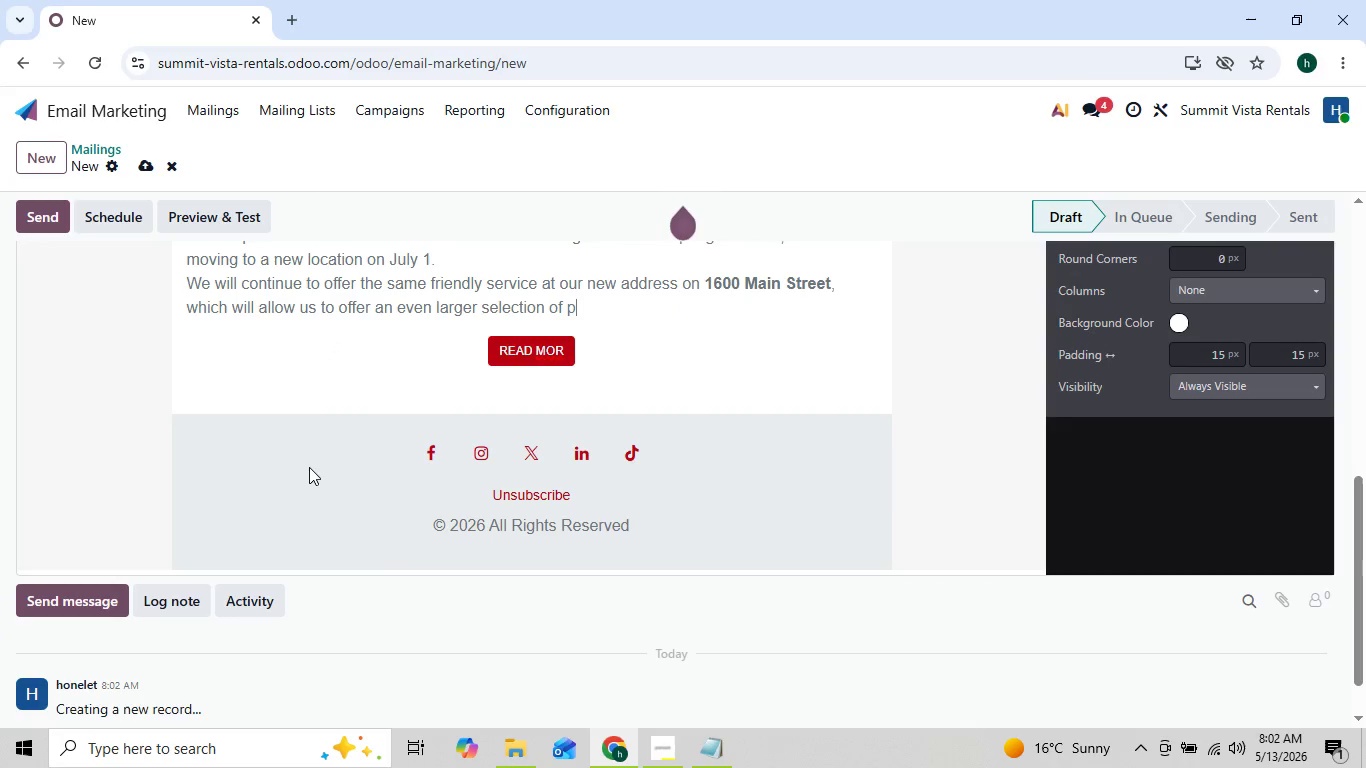 
key(Backspace)
 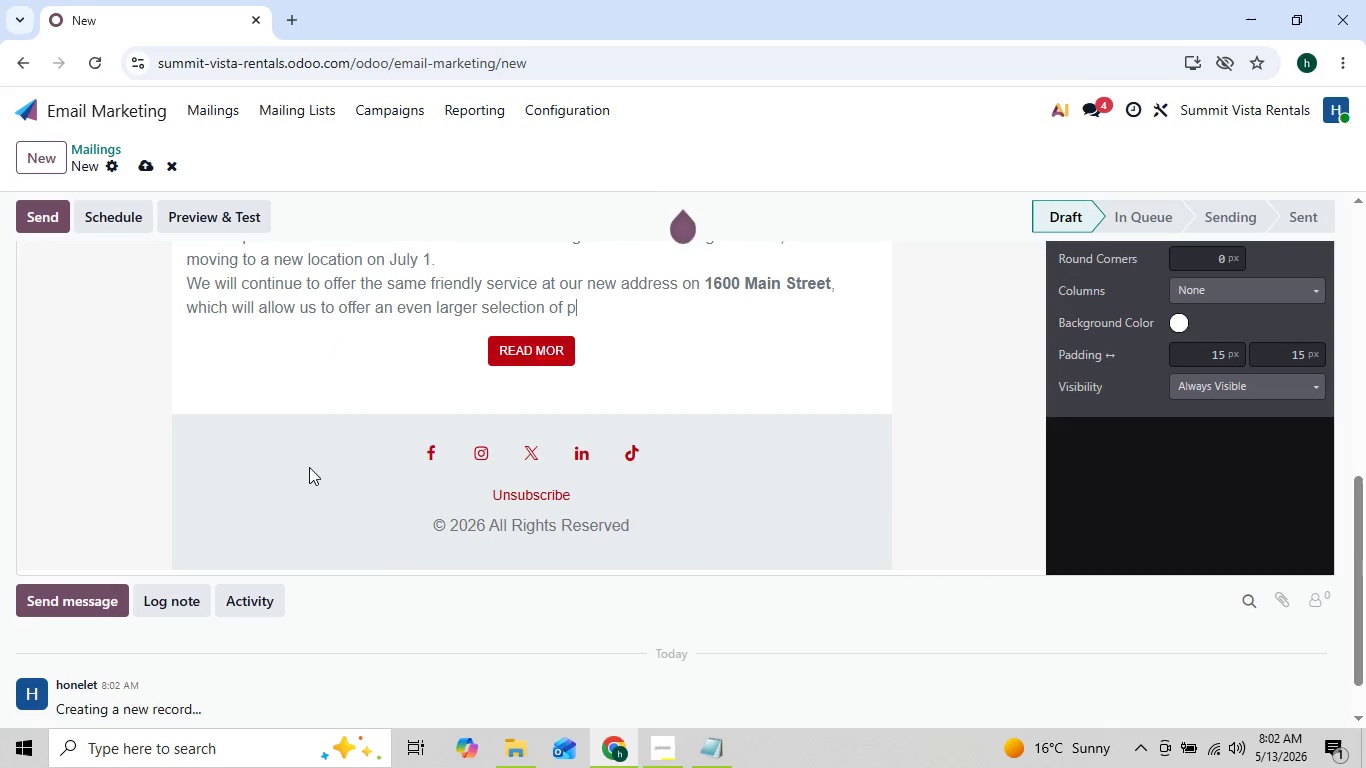 
hold_key(key=Backspace, duration=0.59)
 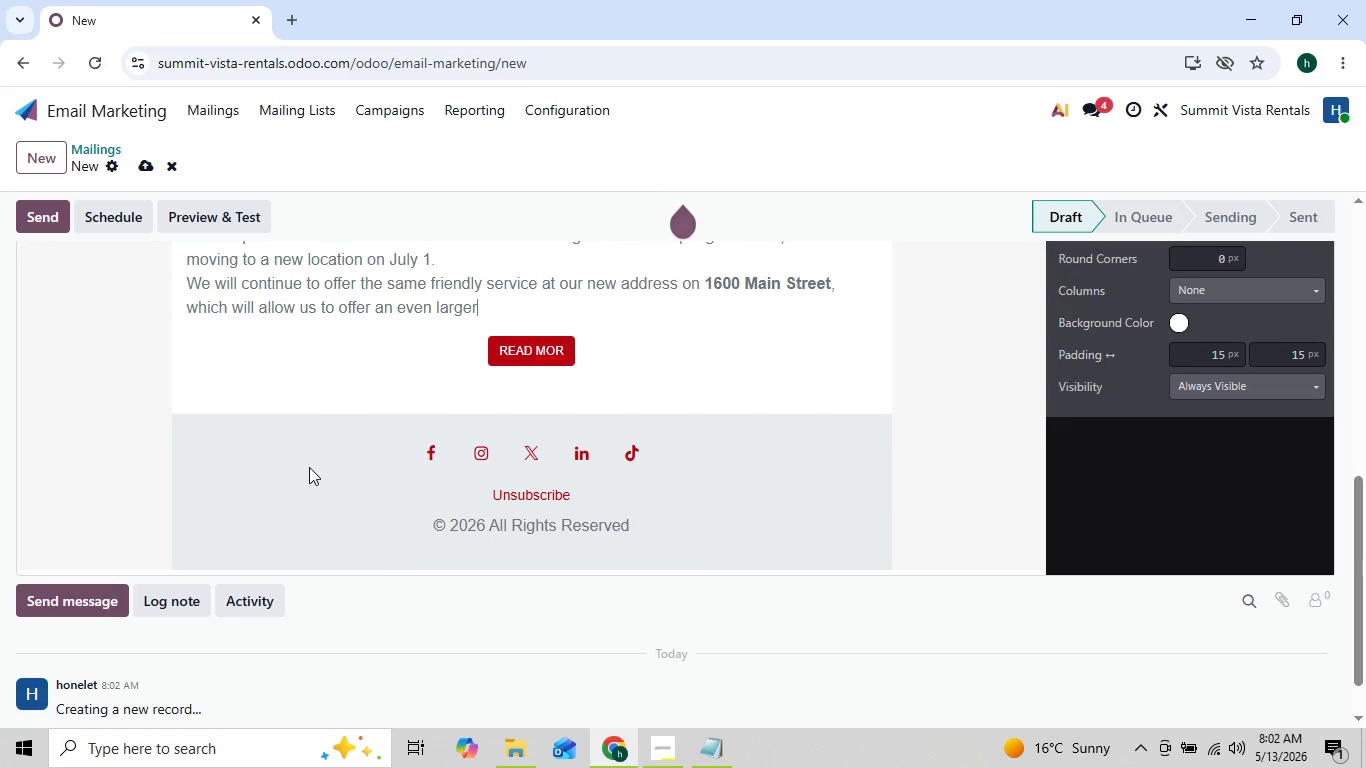 
key(Backspace)
 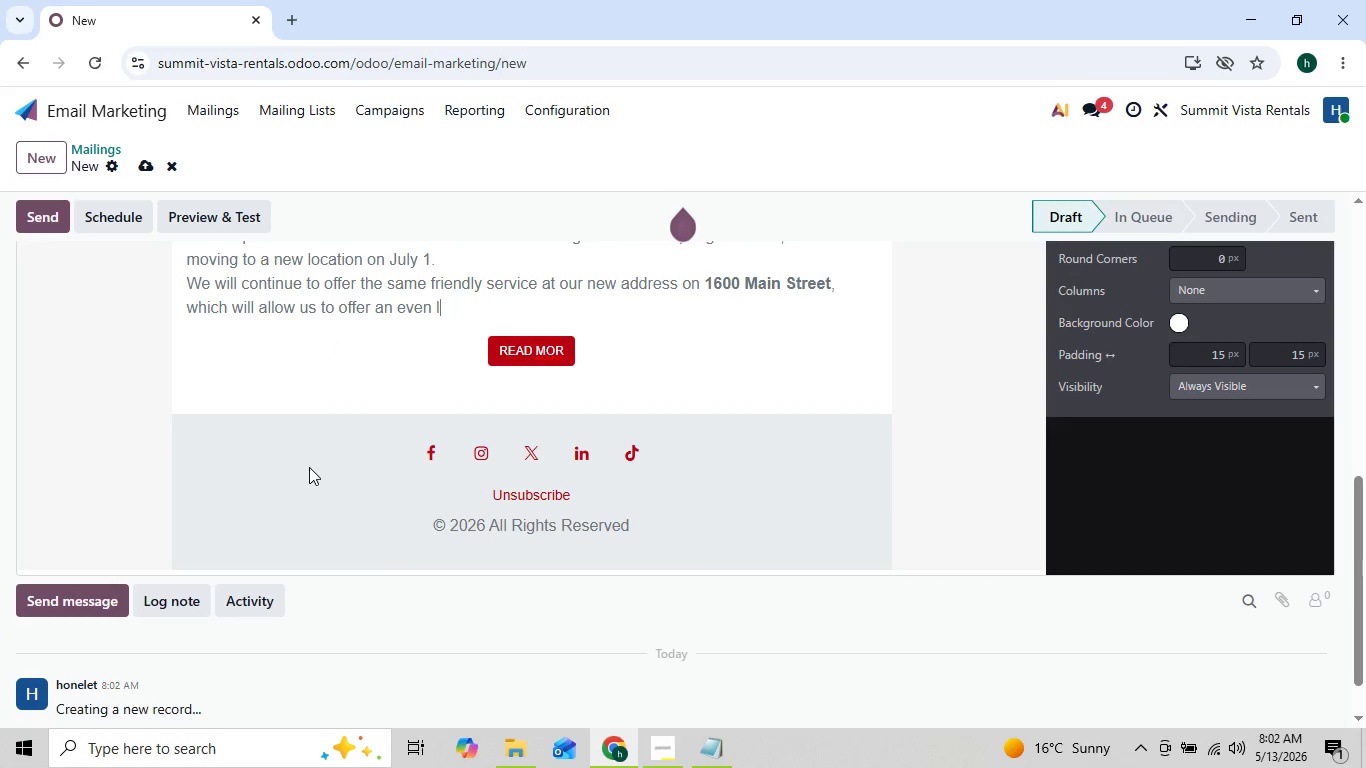 
key(Backspace)
 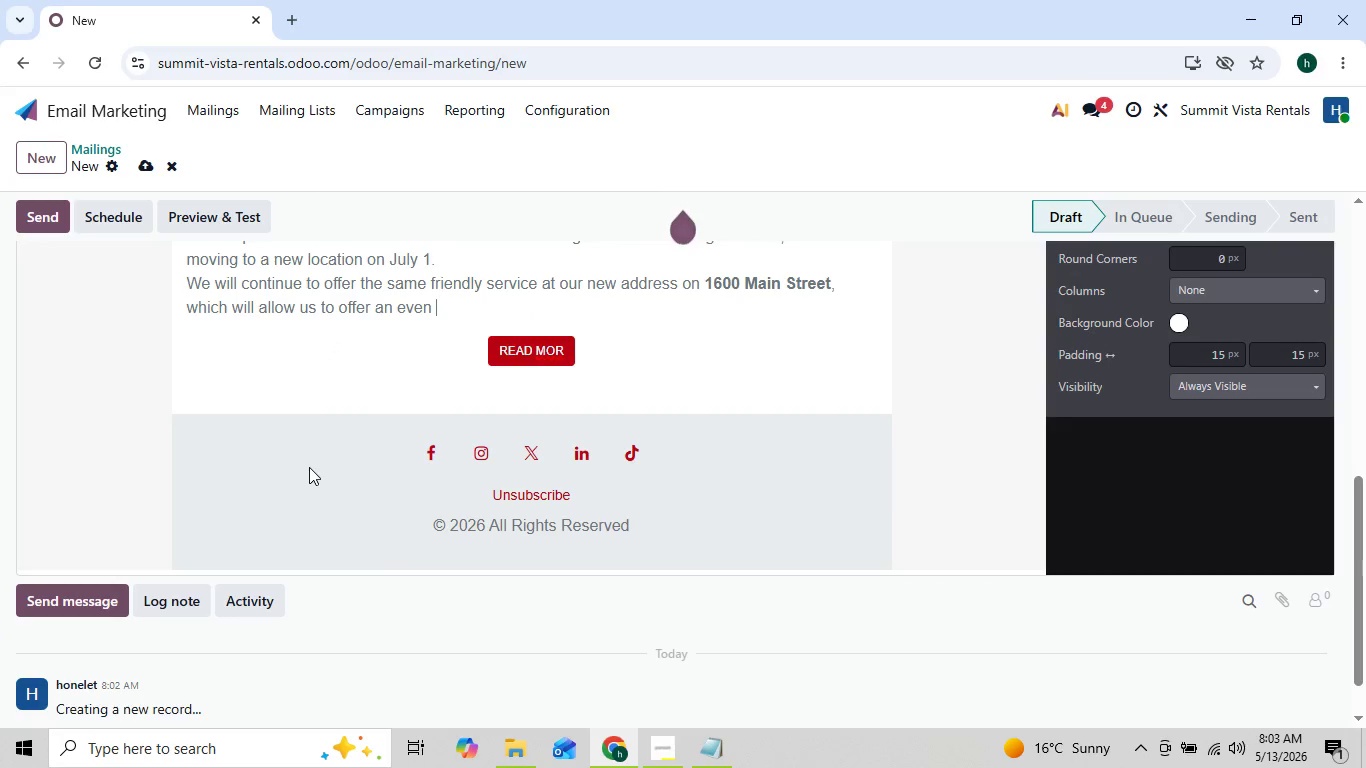 
key(Backspace)
 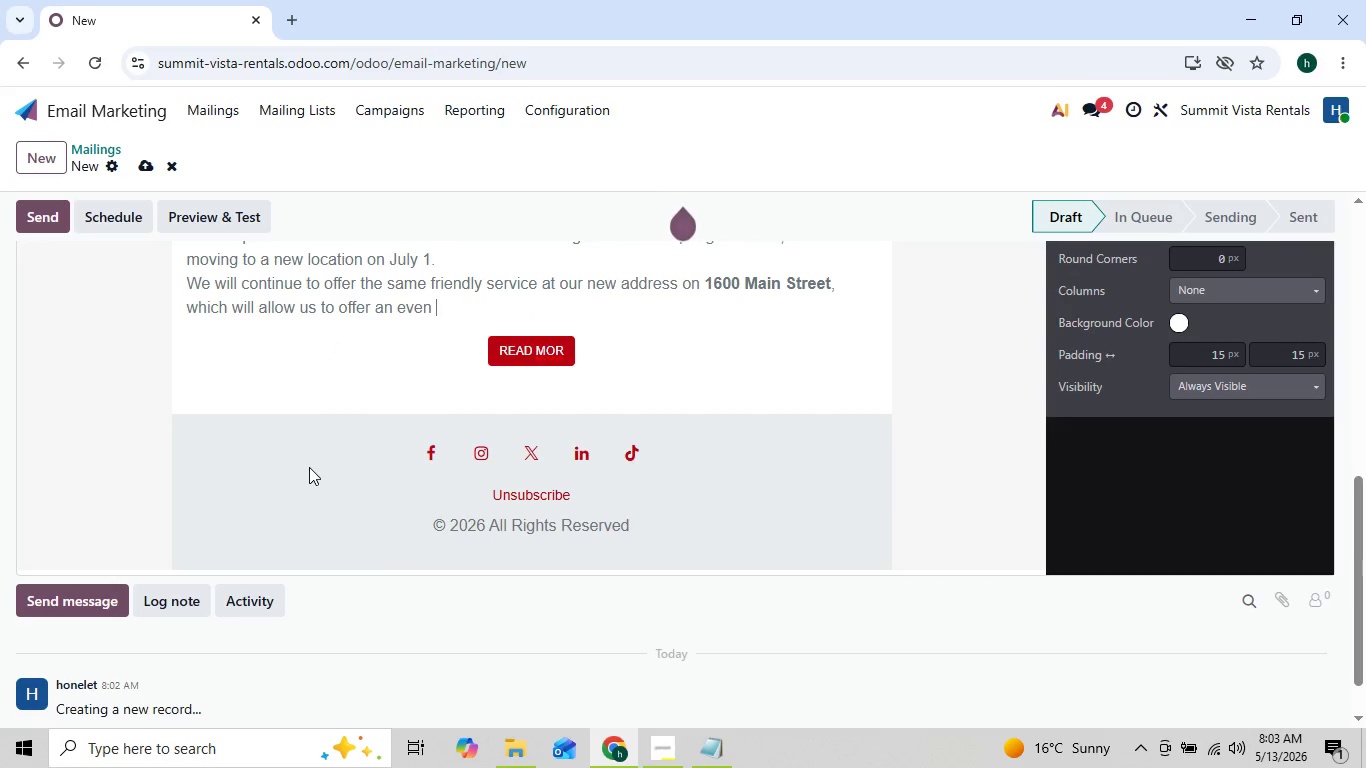 
hold_key(key=Backspace, duration=0.56)
 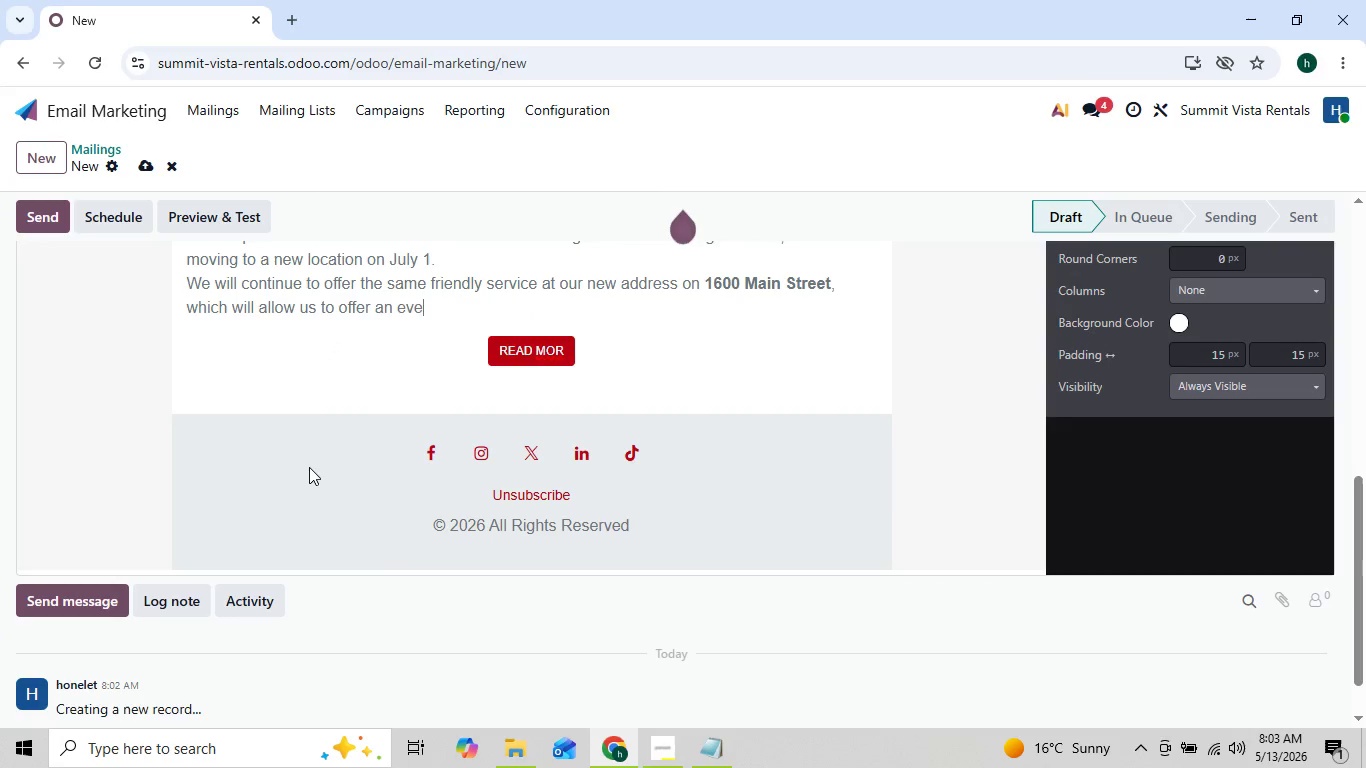 
key(Backspace)
 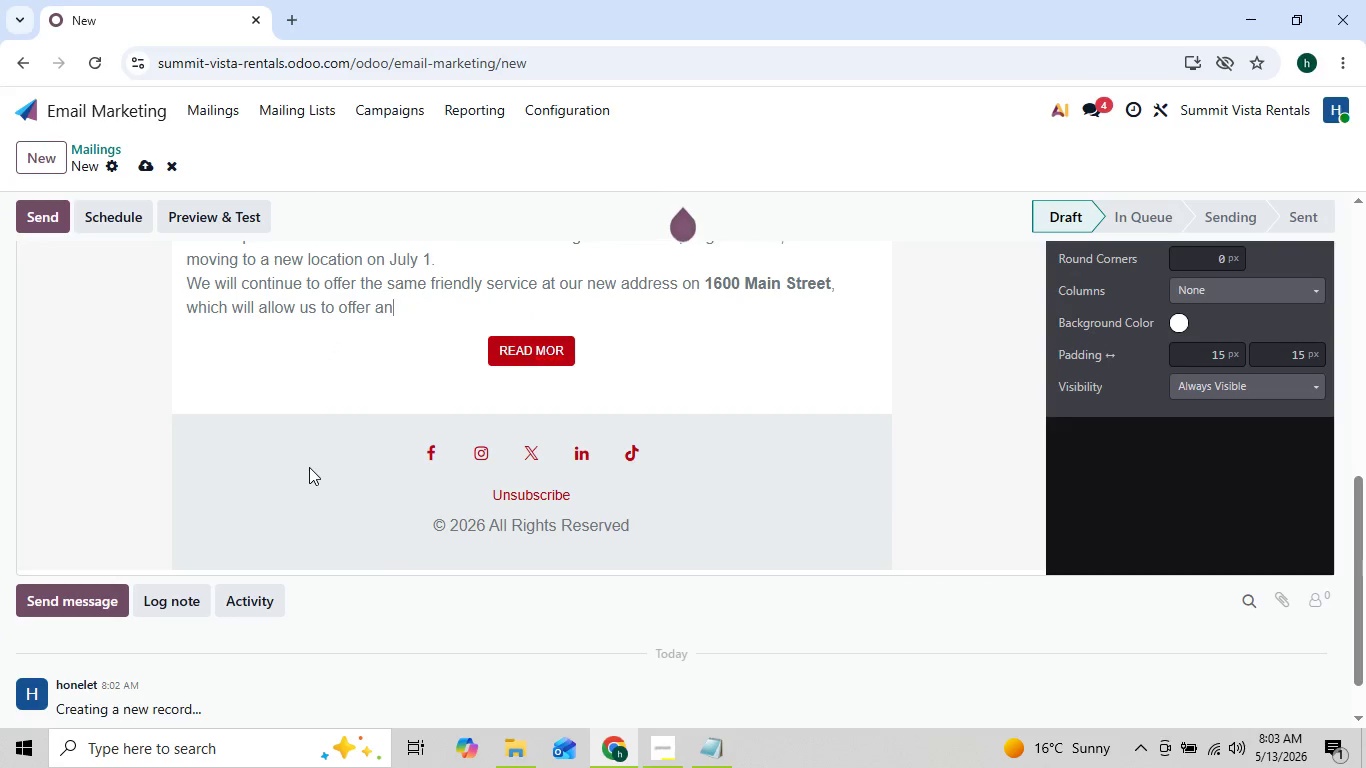 
key(Backspace)
 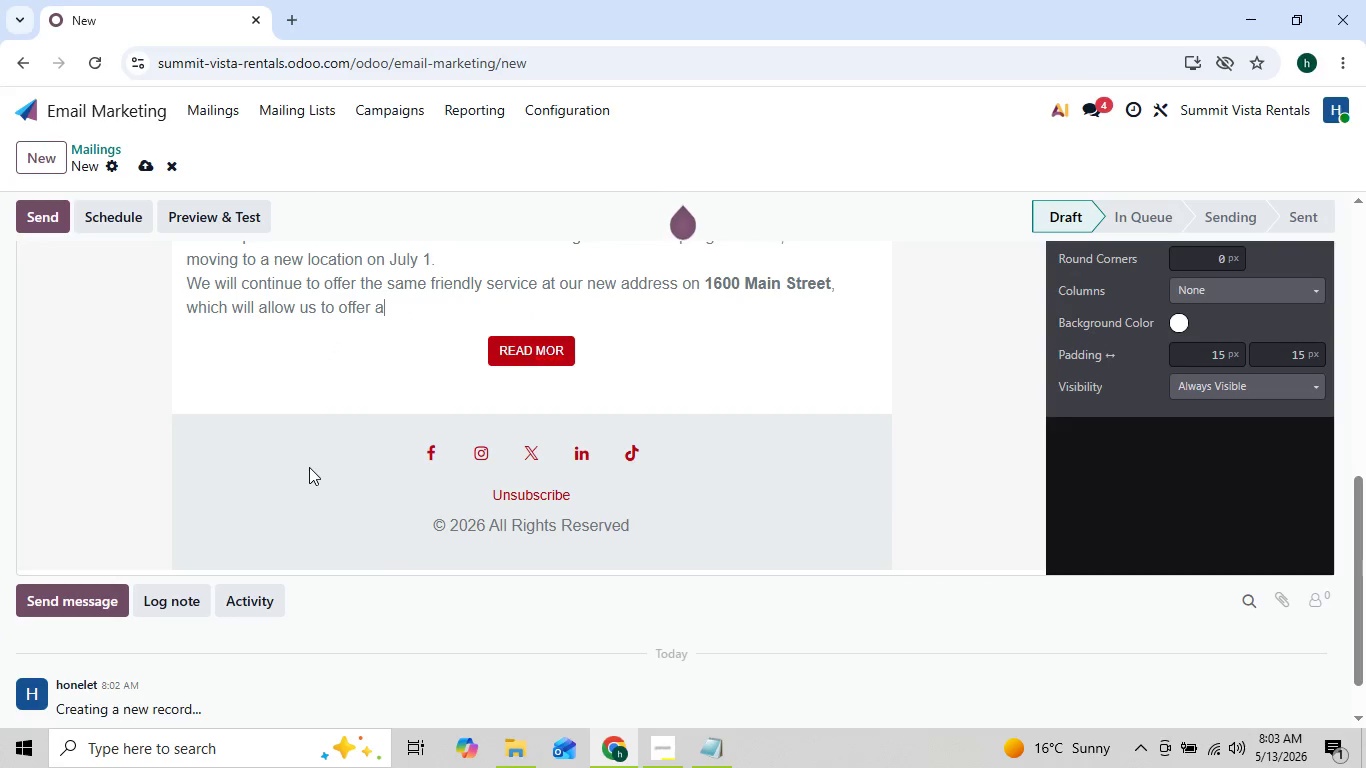 
key(Backspace)
 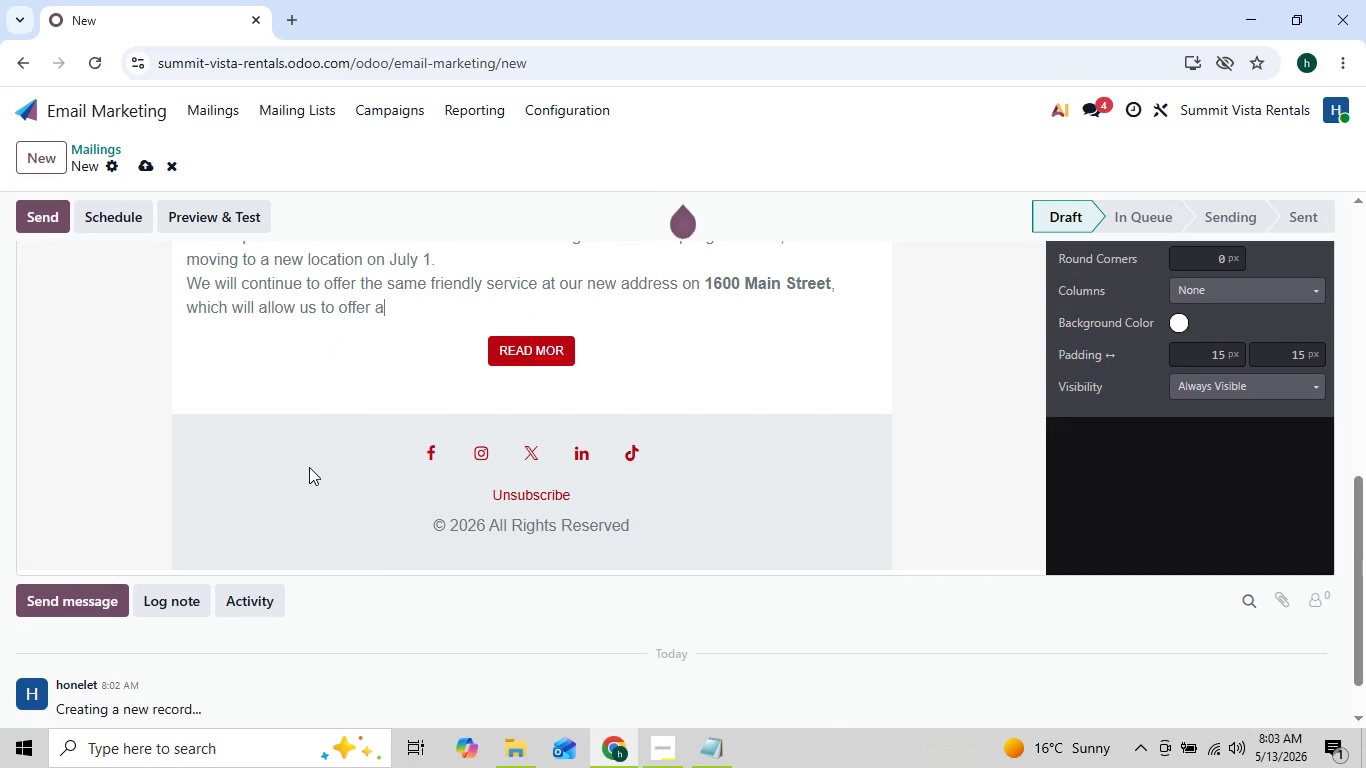 
key(Backspace)
 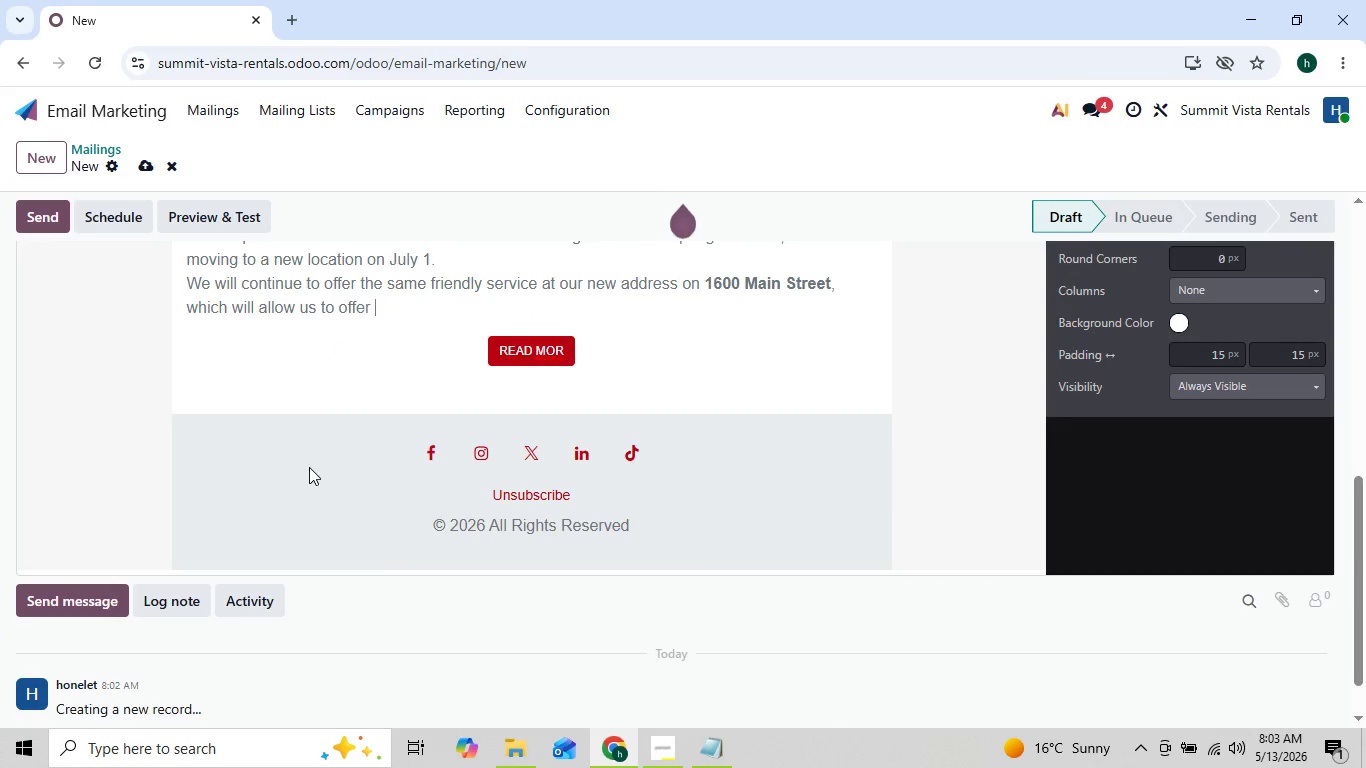 
key(Backspace)
 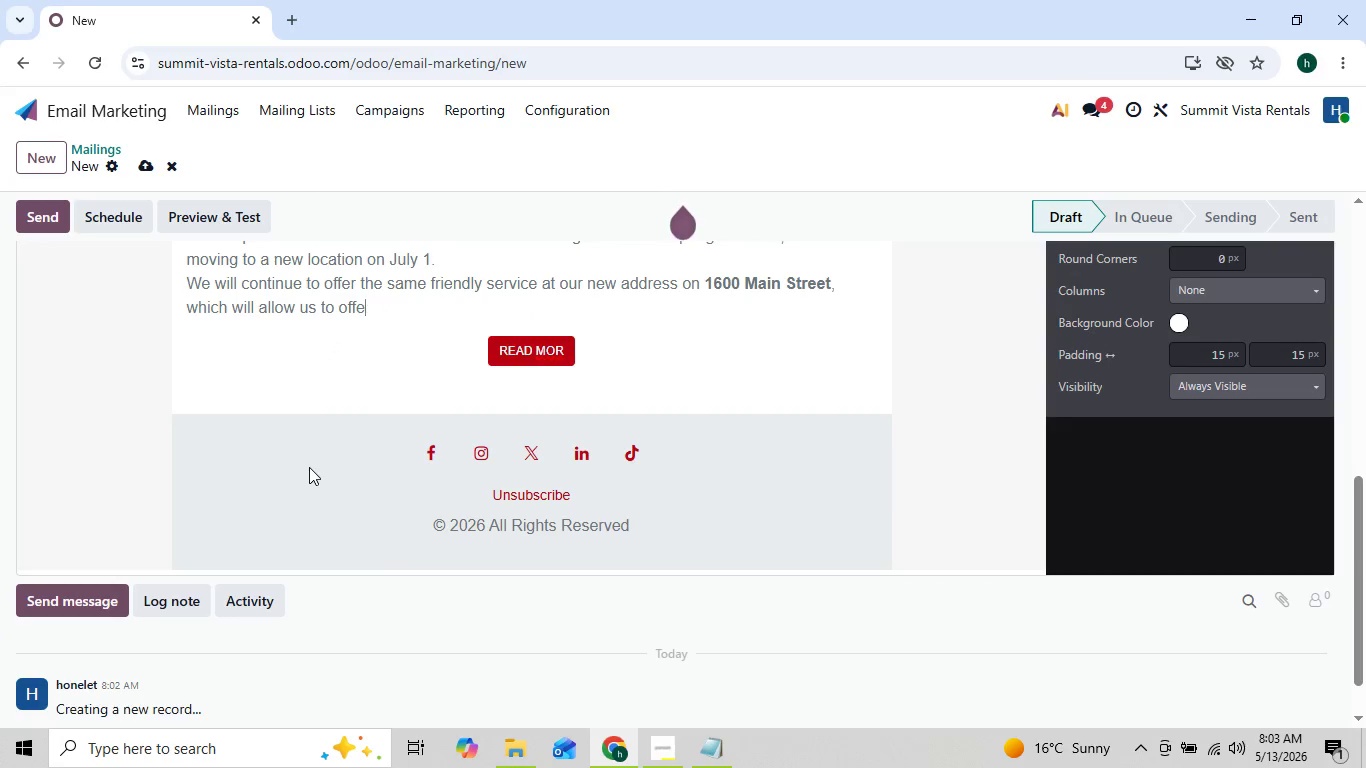 
key(Backspace)
 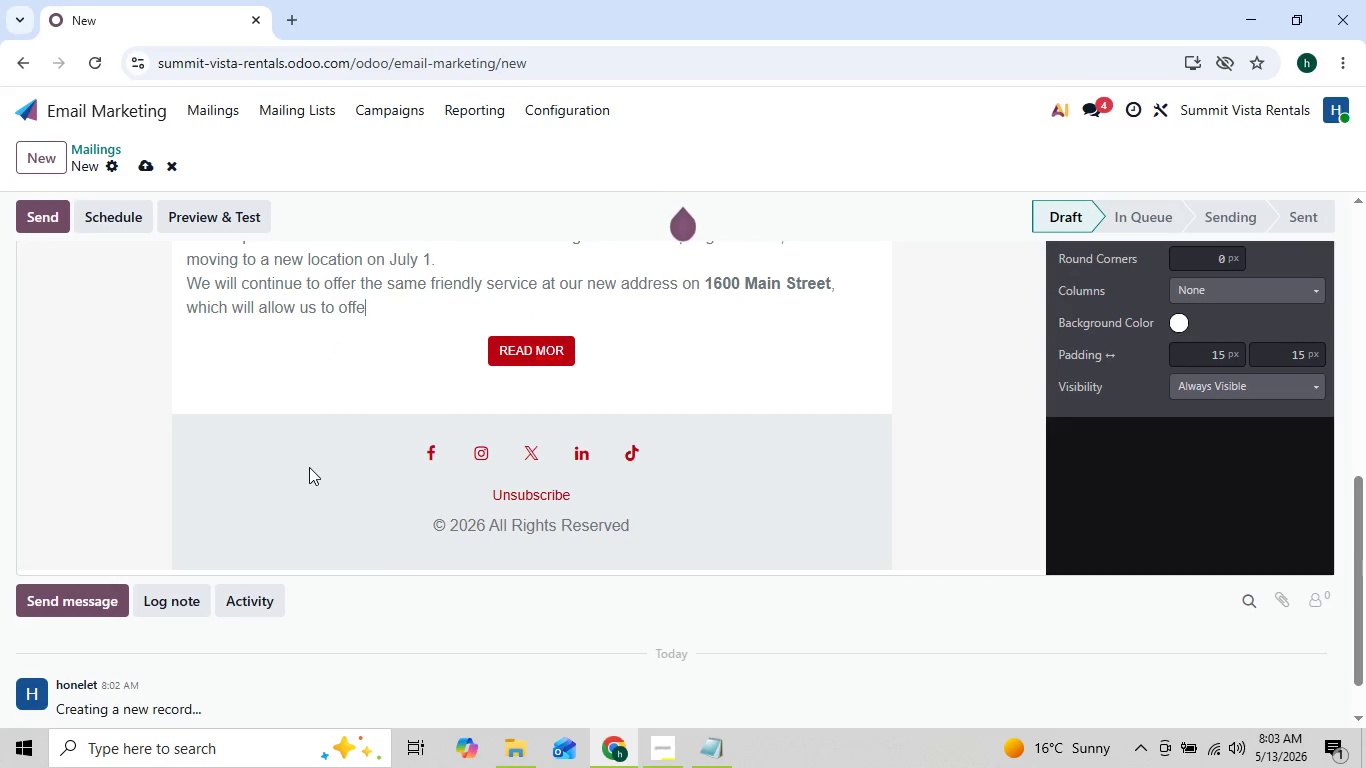 
key(Backspace)
 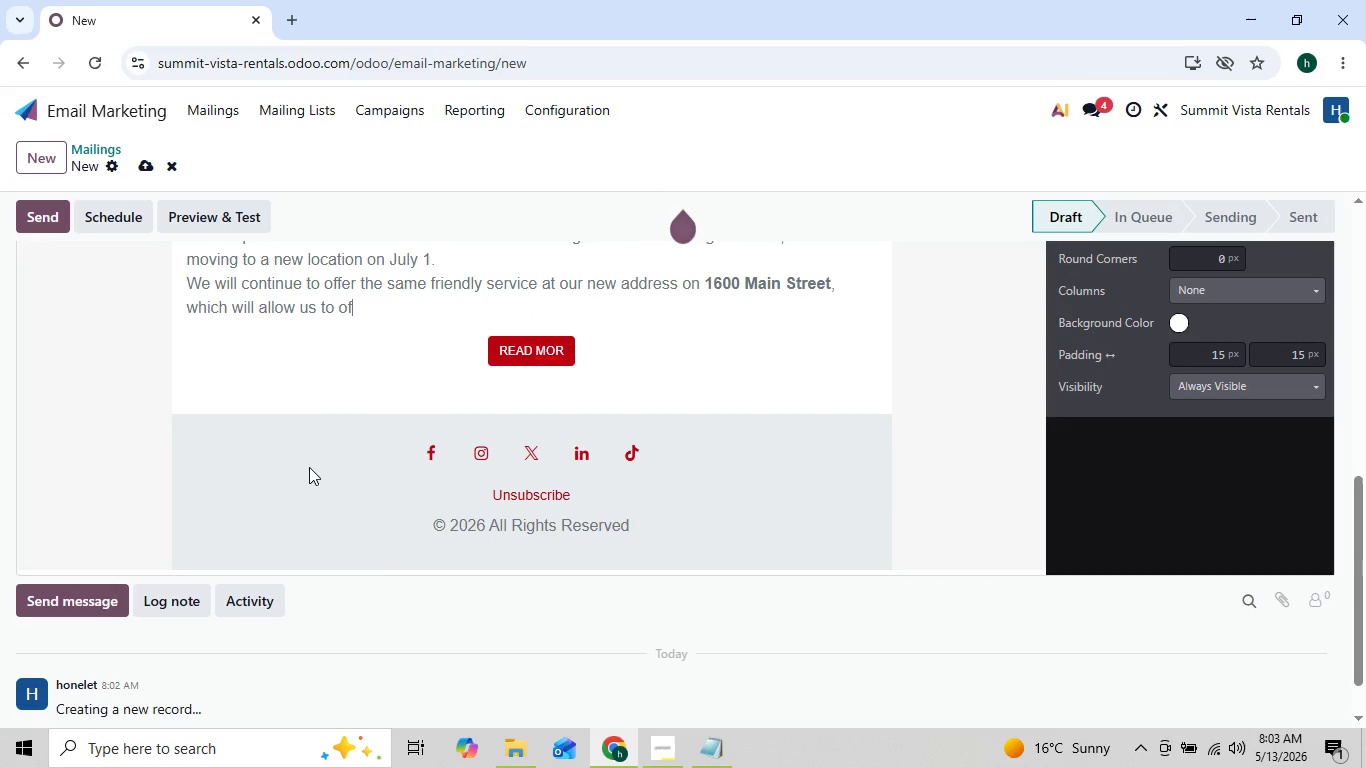 
key(Backspace)
 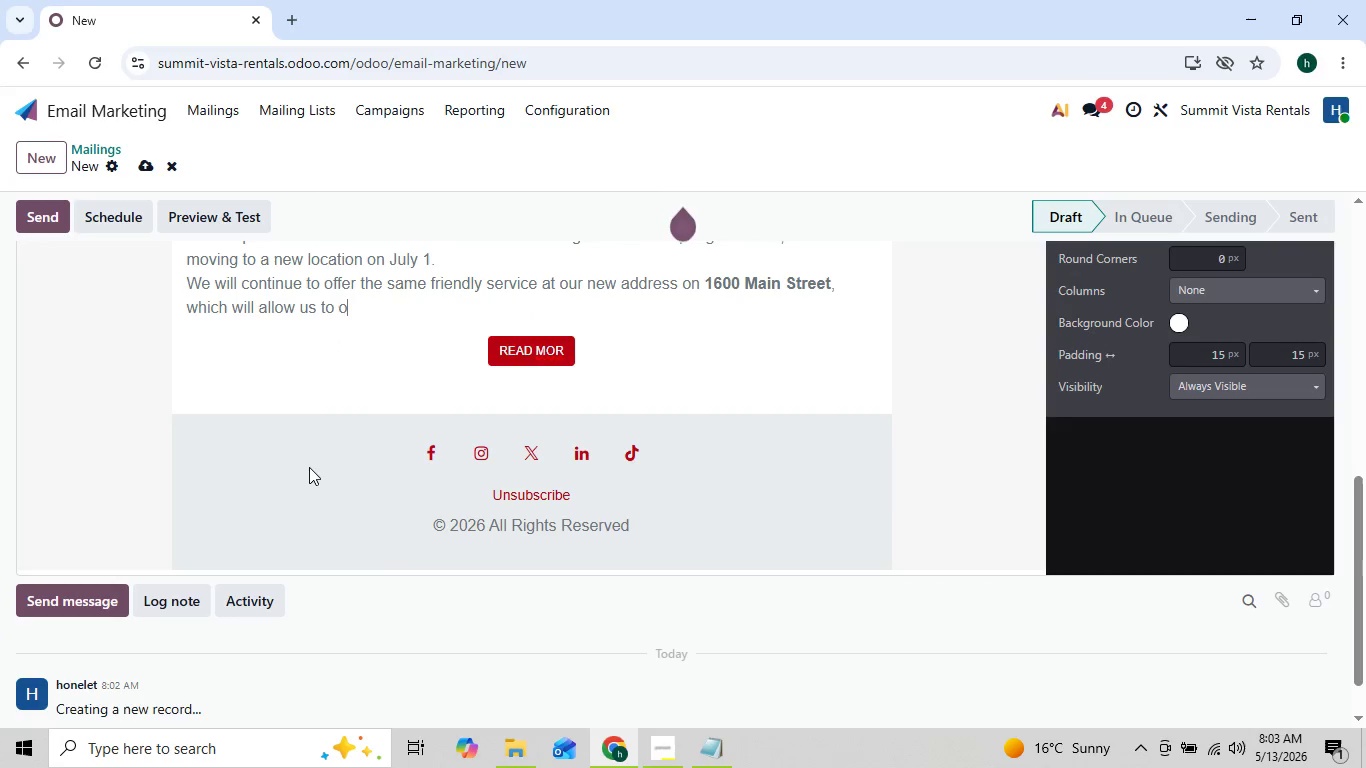 
key(Backspace)
 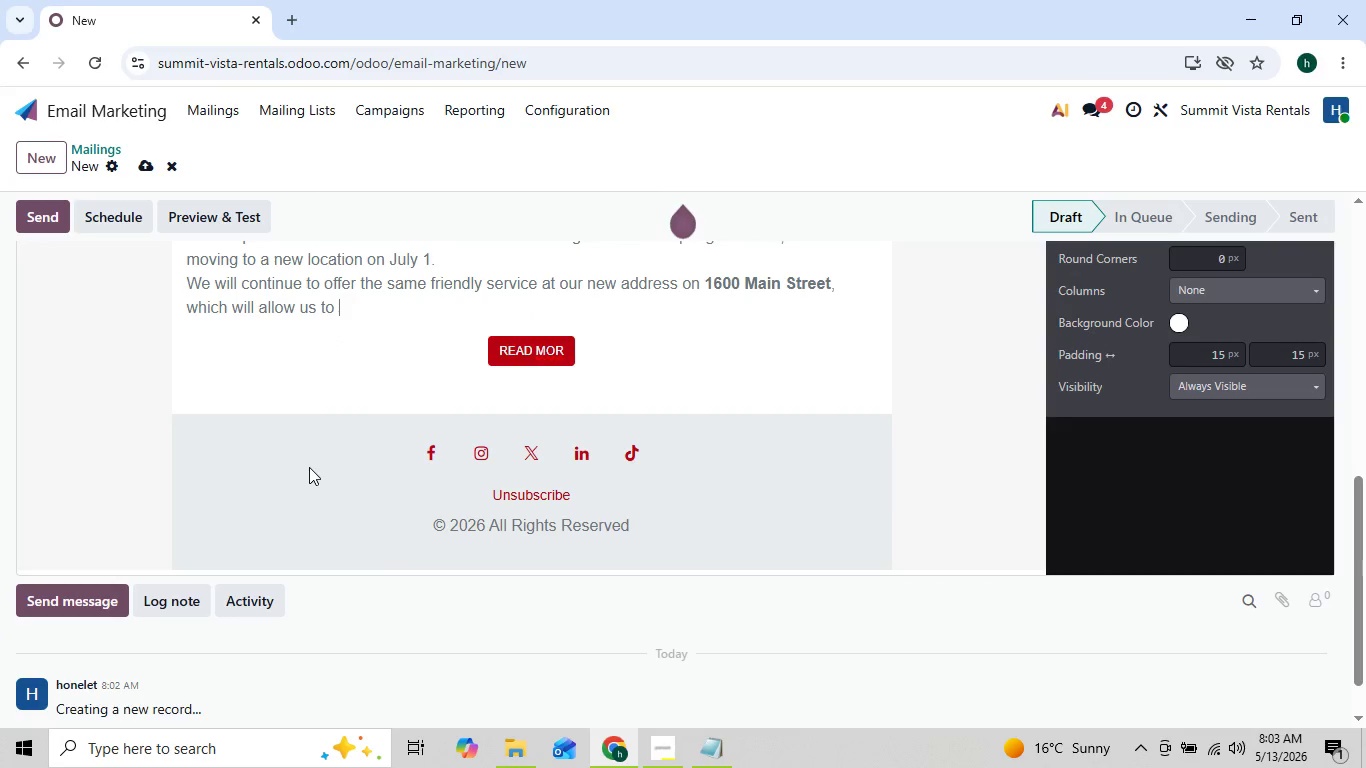 
key(Backspace)
 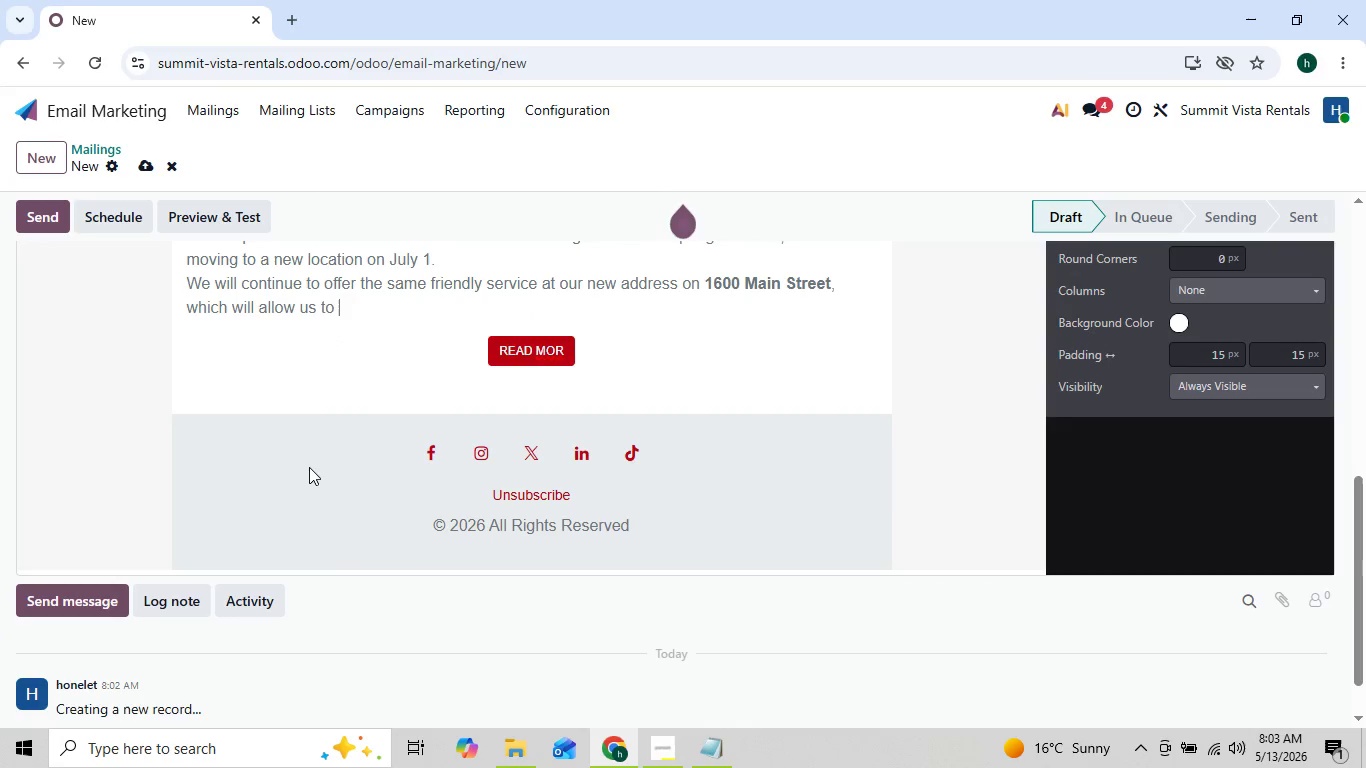 
key(Backspace)
 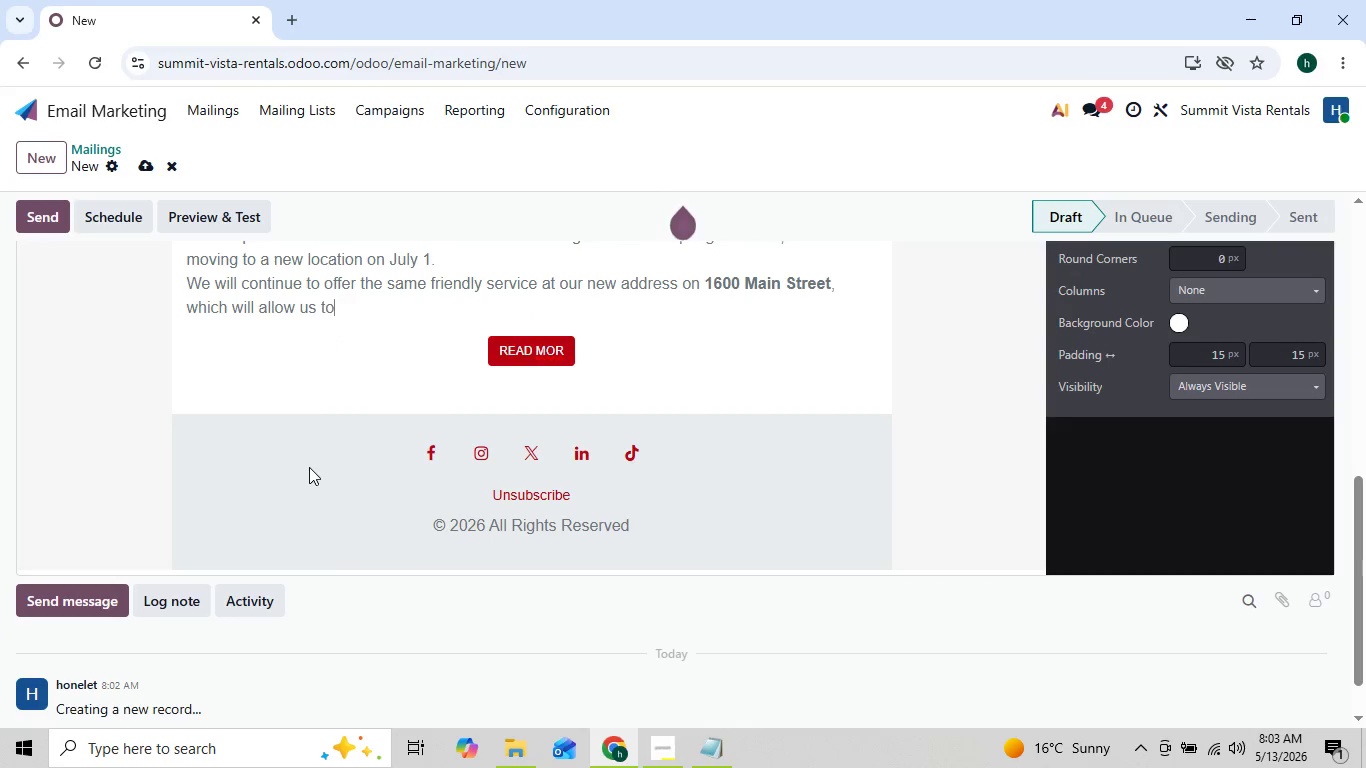 
key(Backspace)
 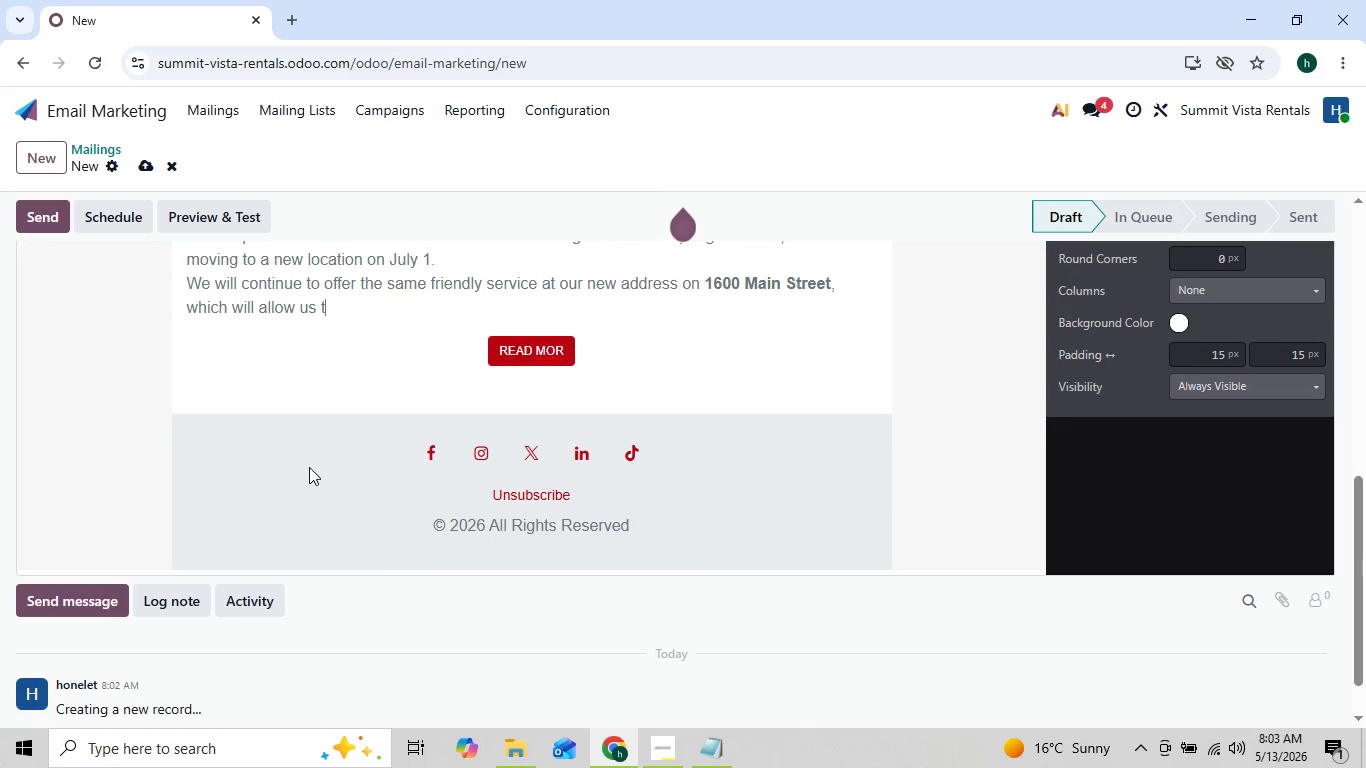 
key(Backspace)
 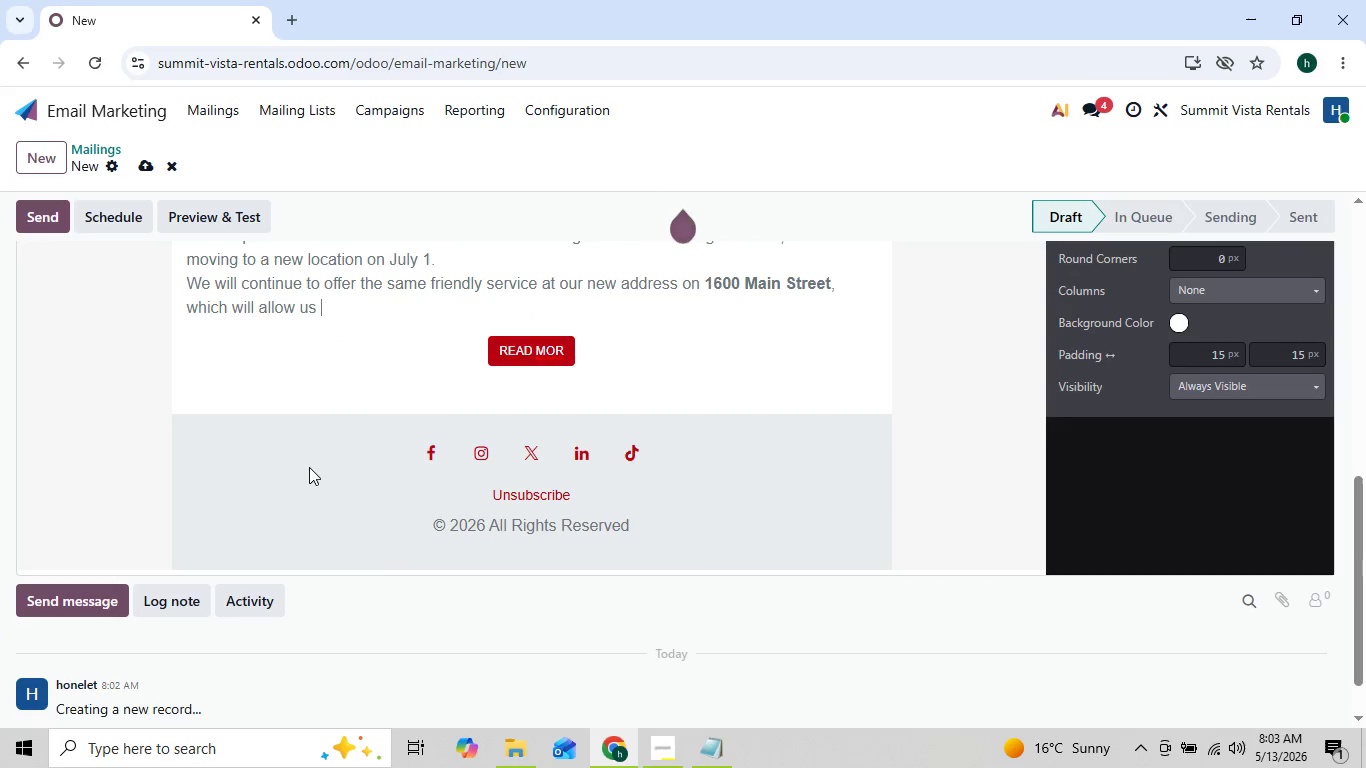 
key(Backspace)
 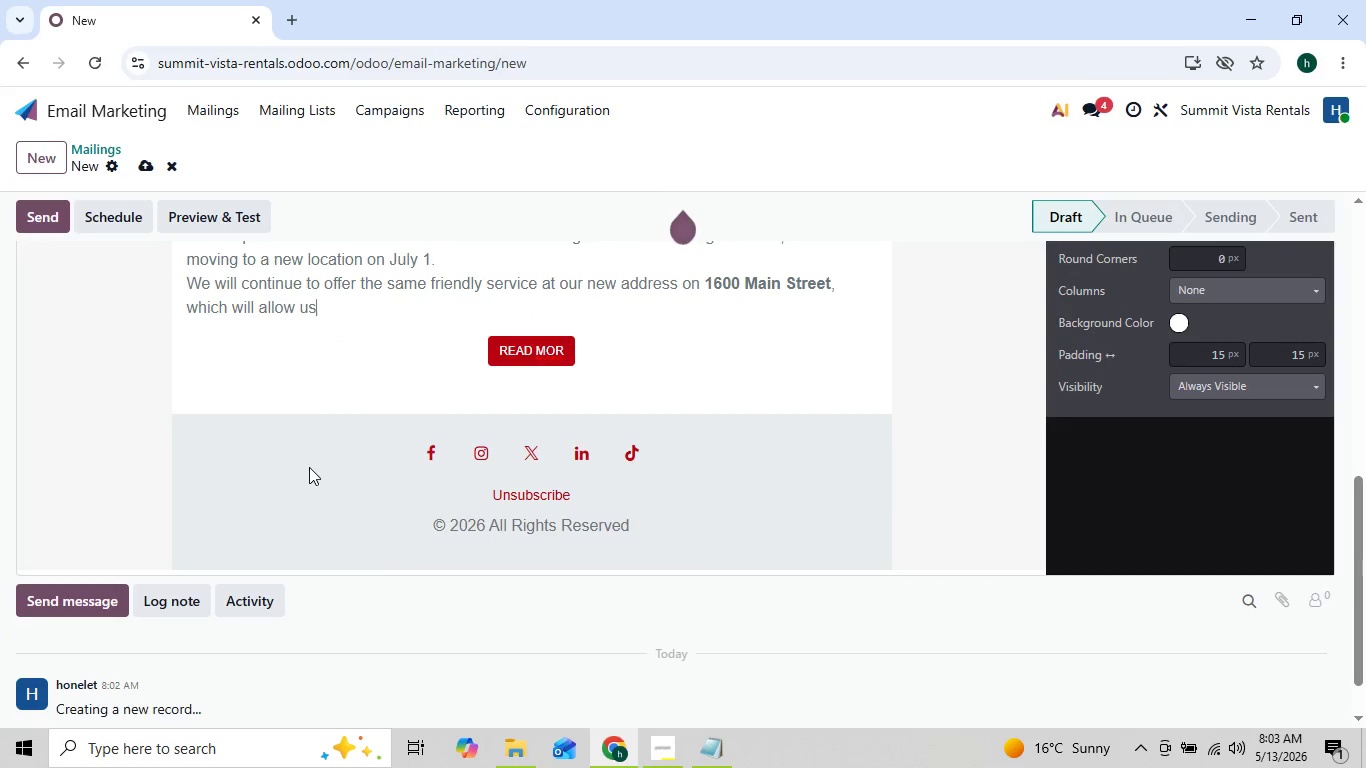 
key(Backspace)
 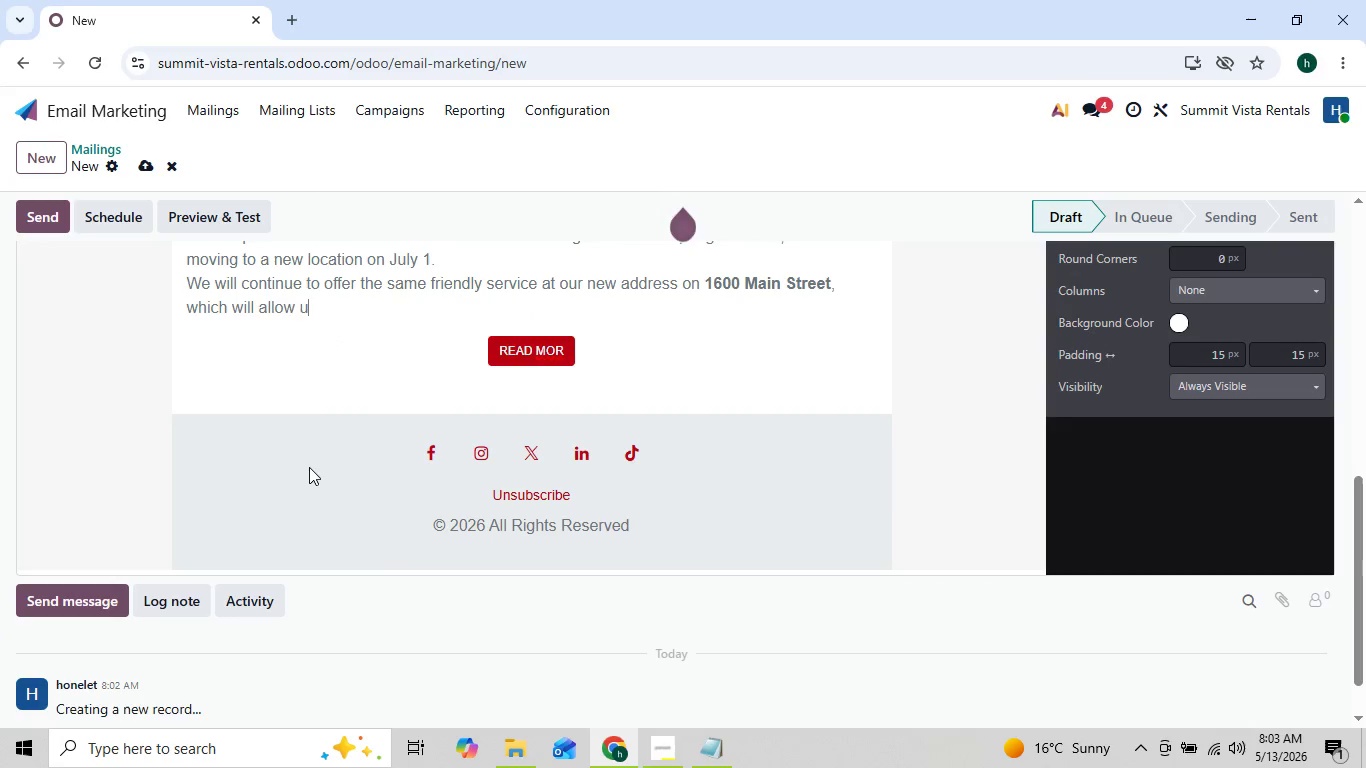 
key(Backspace)
 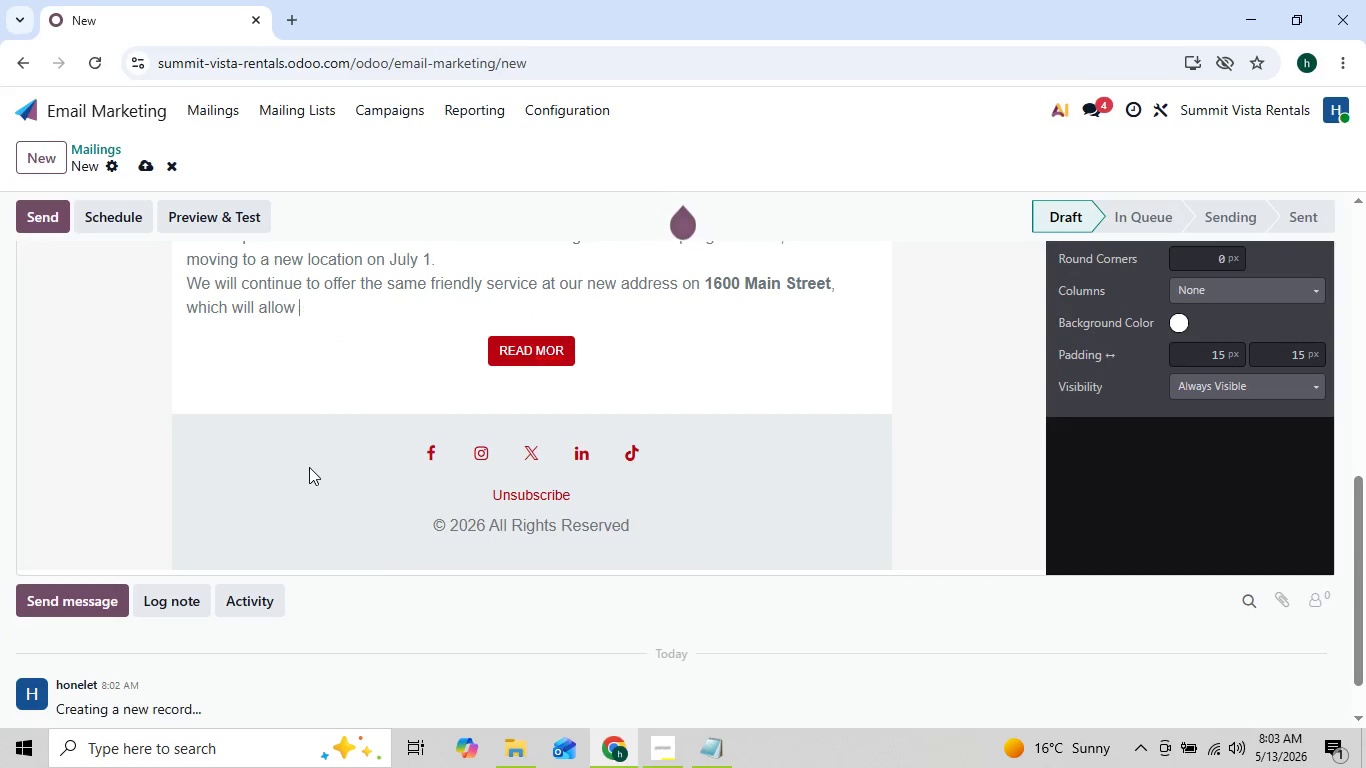 
key(Backspace)
 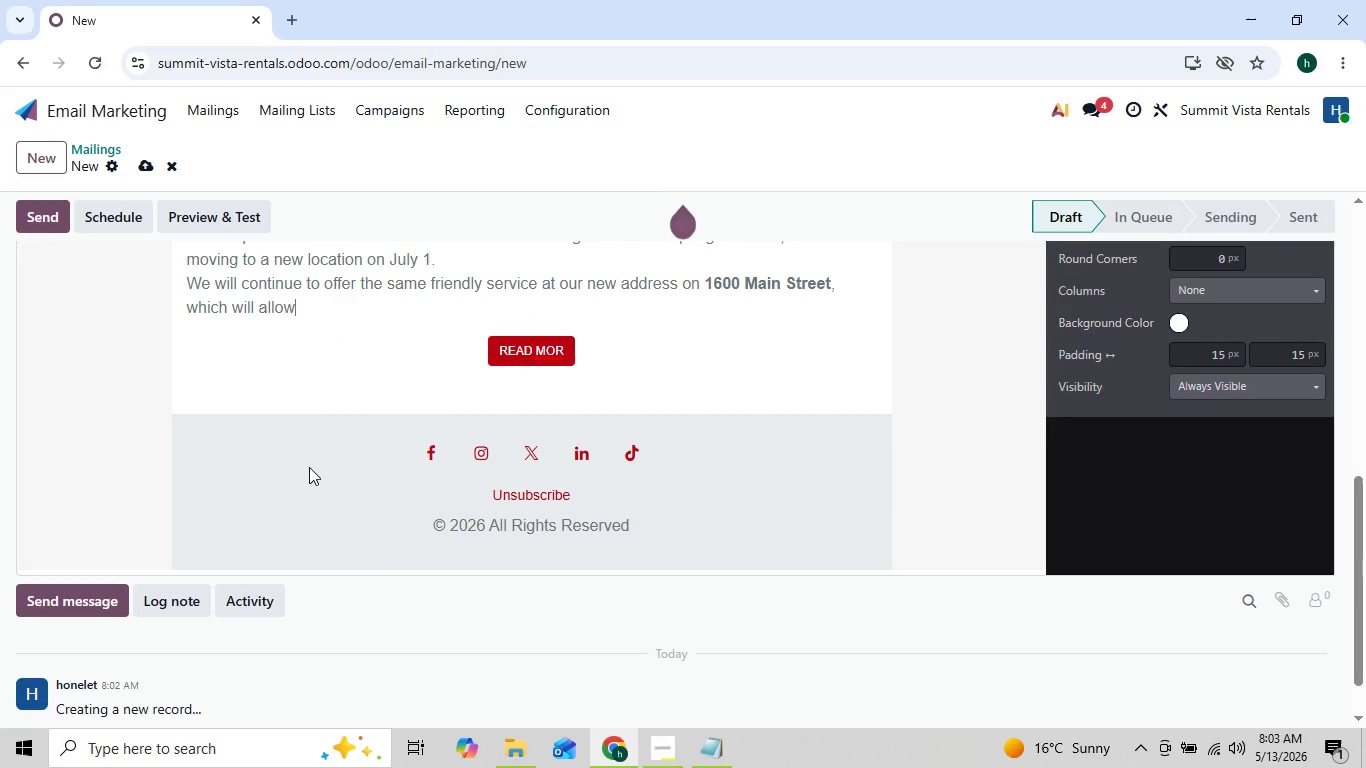 
key(Backspace)
 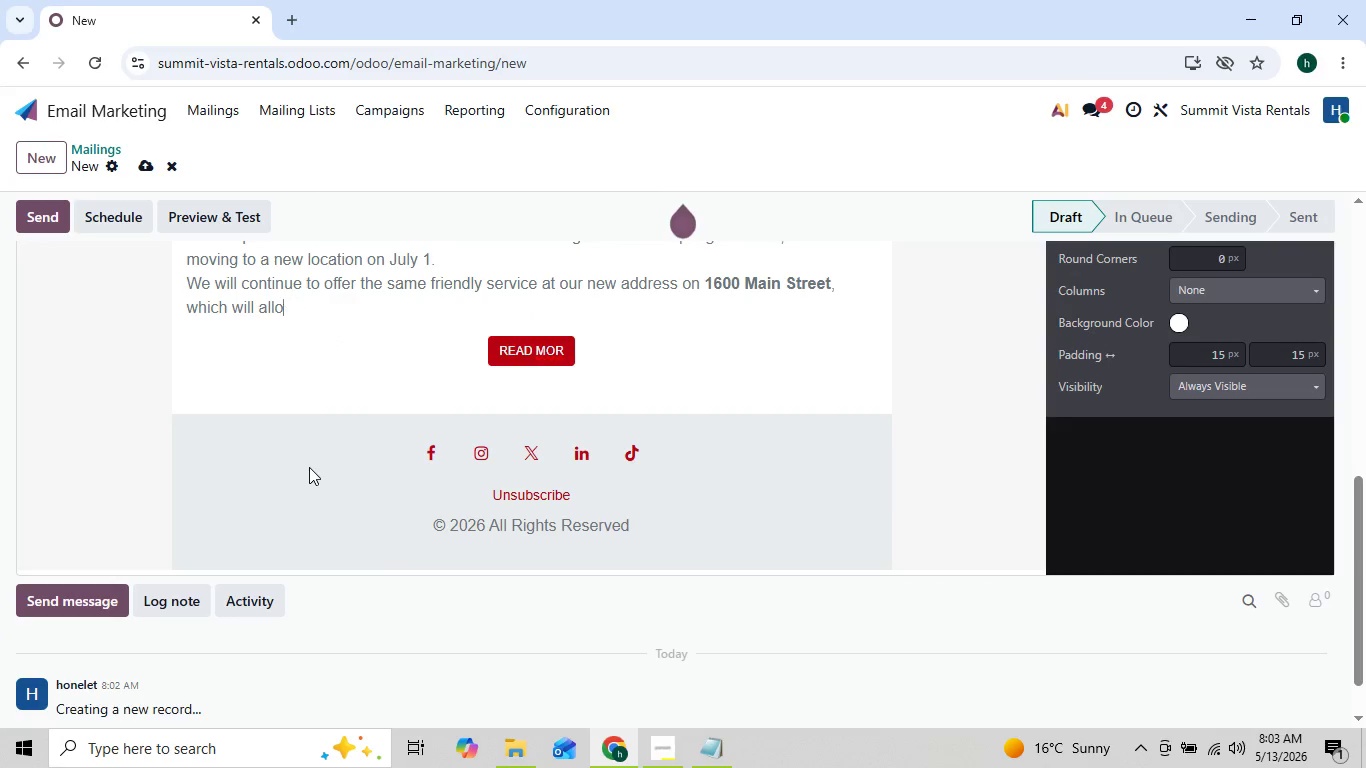 
key(Backspace)
 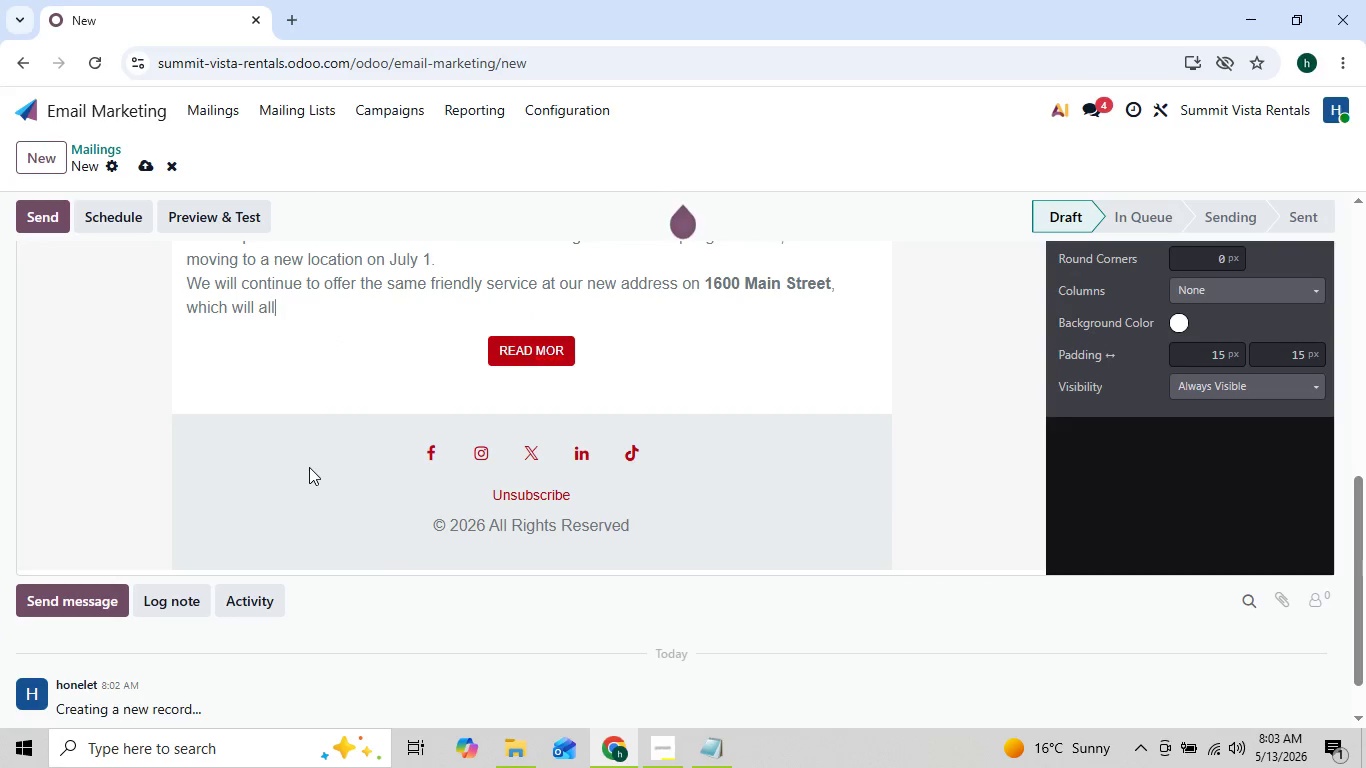 
key(Backspace)
 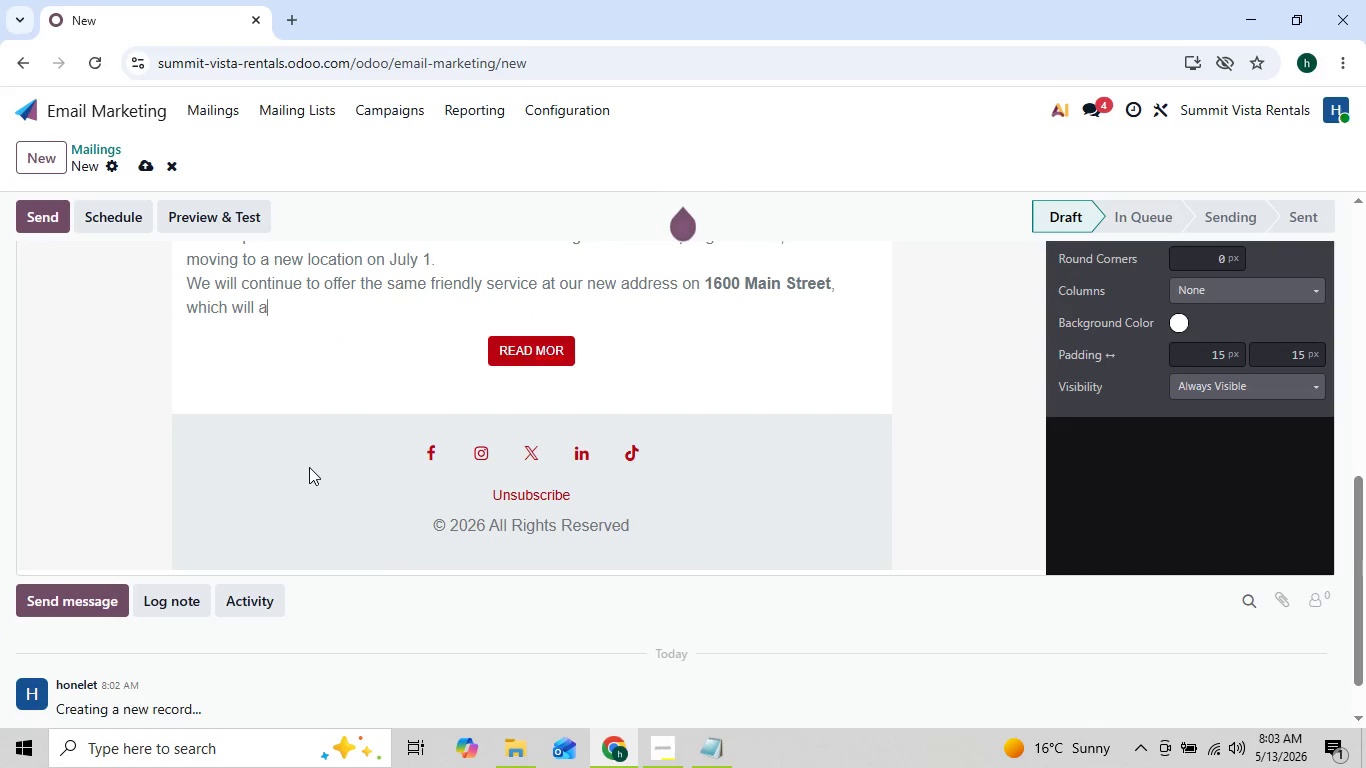 
key(Backspace)
 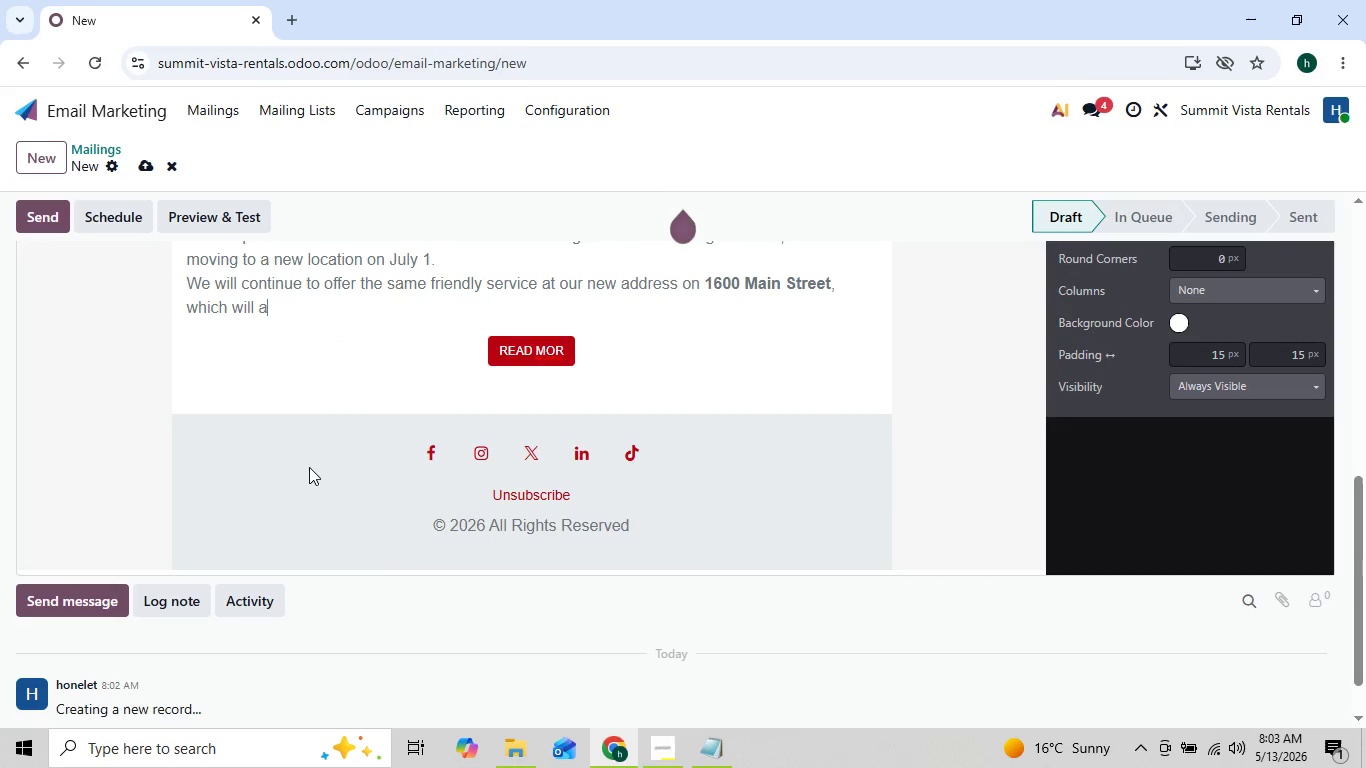 
key(Backspace)
 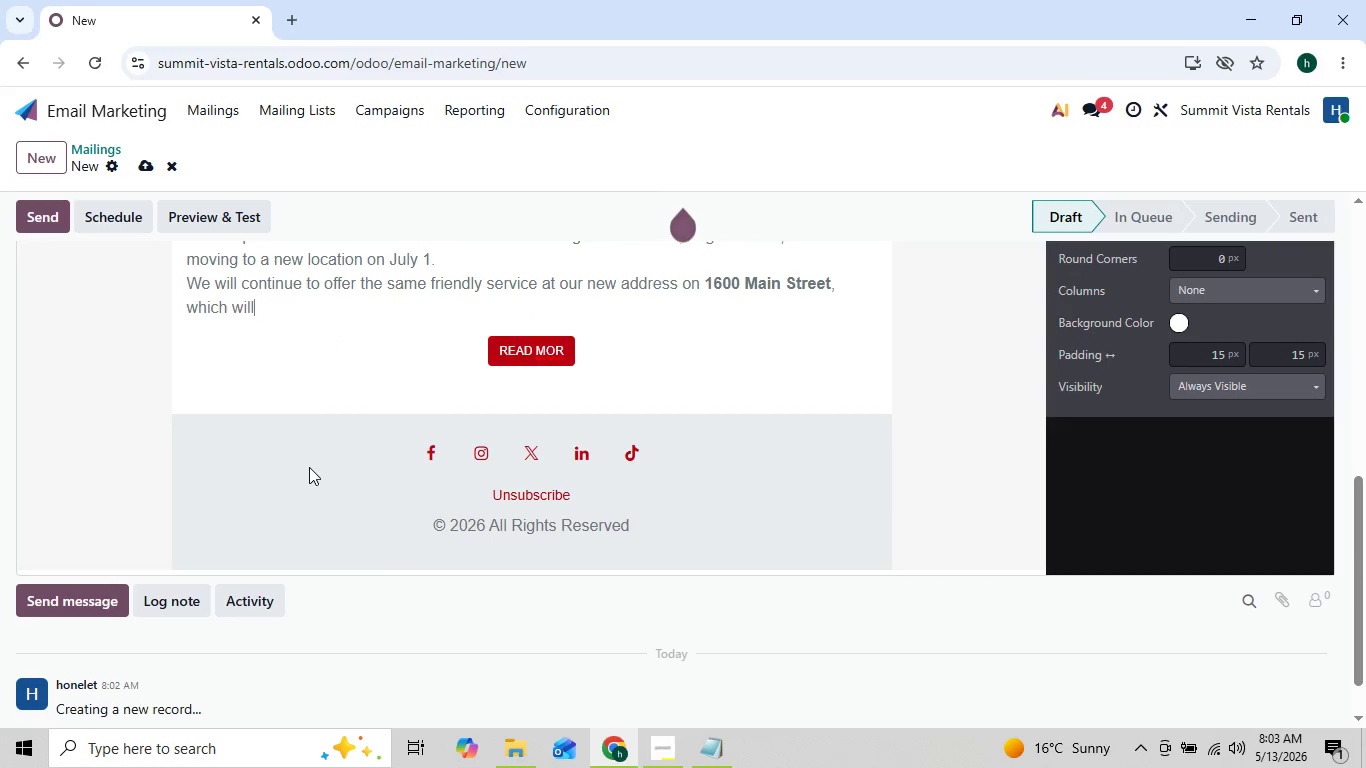 
key(Backspace)
 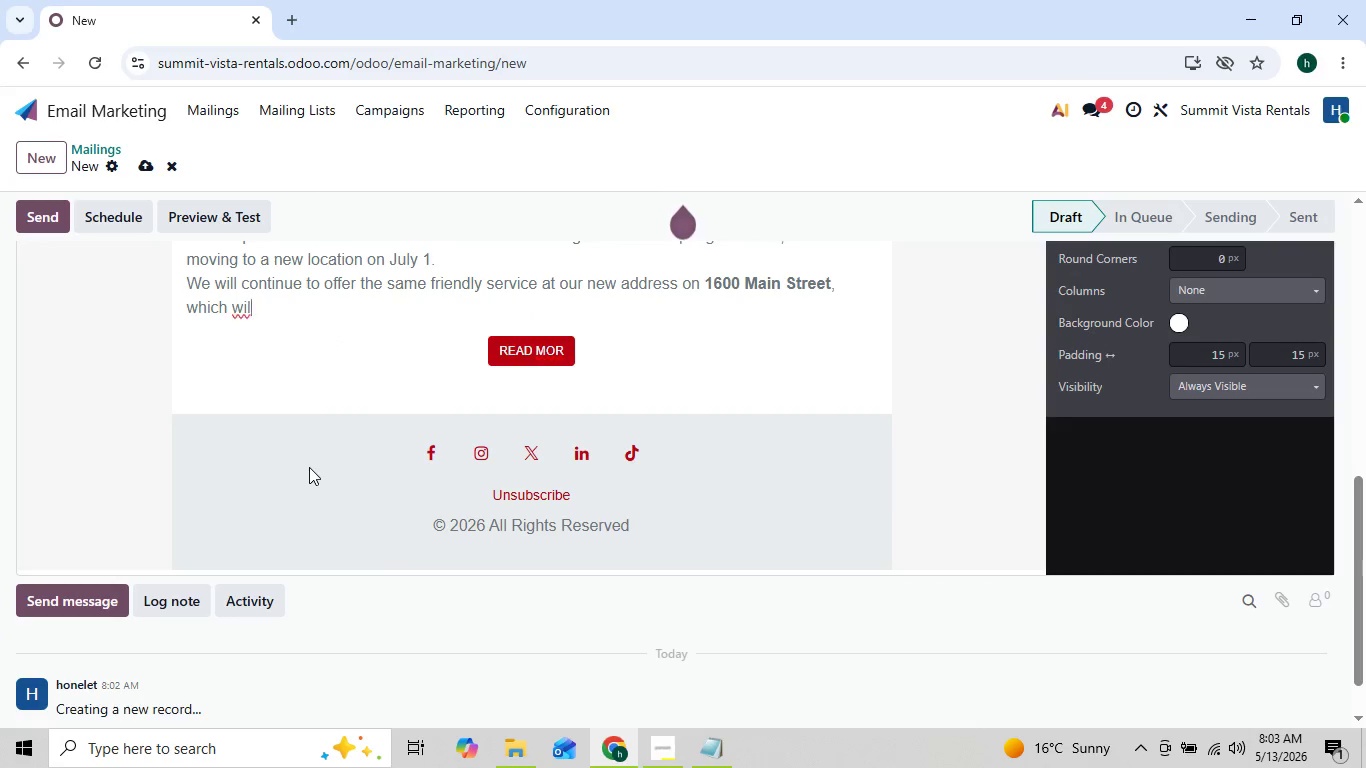 
key(Backspace)
 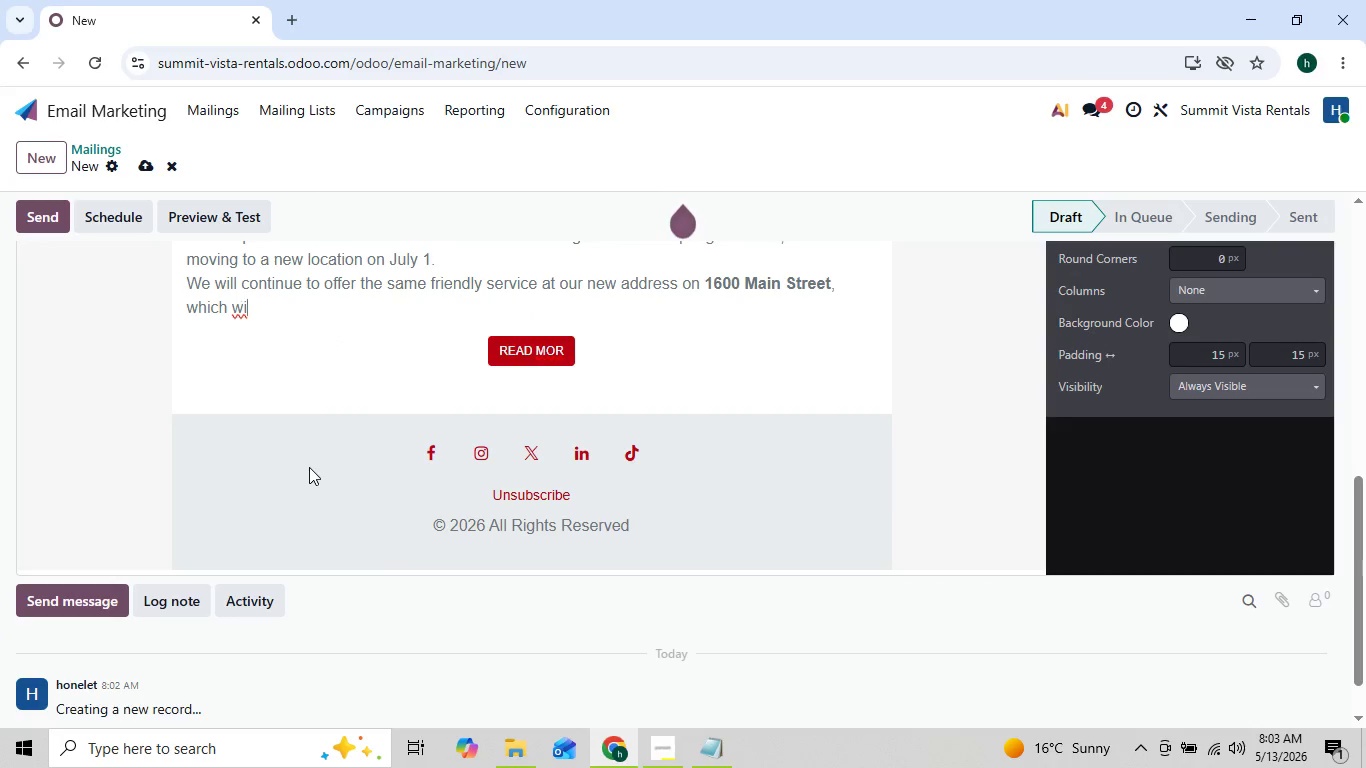 
key(Backspace)
 